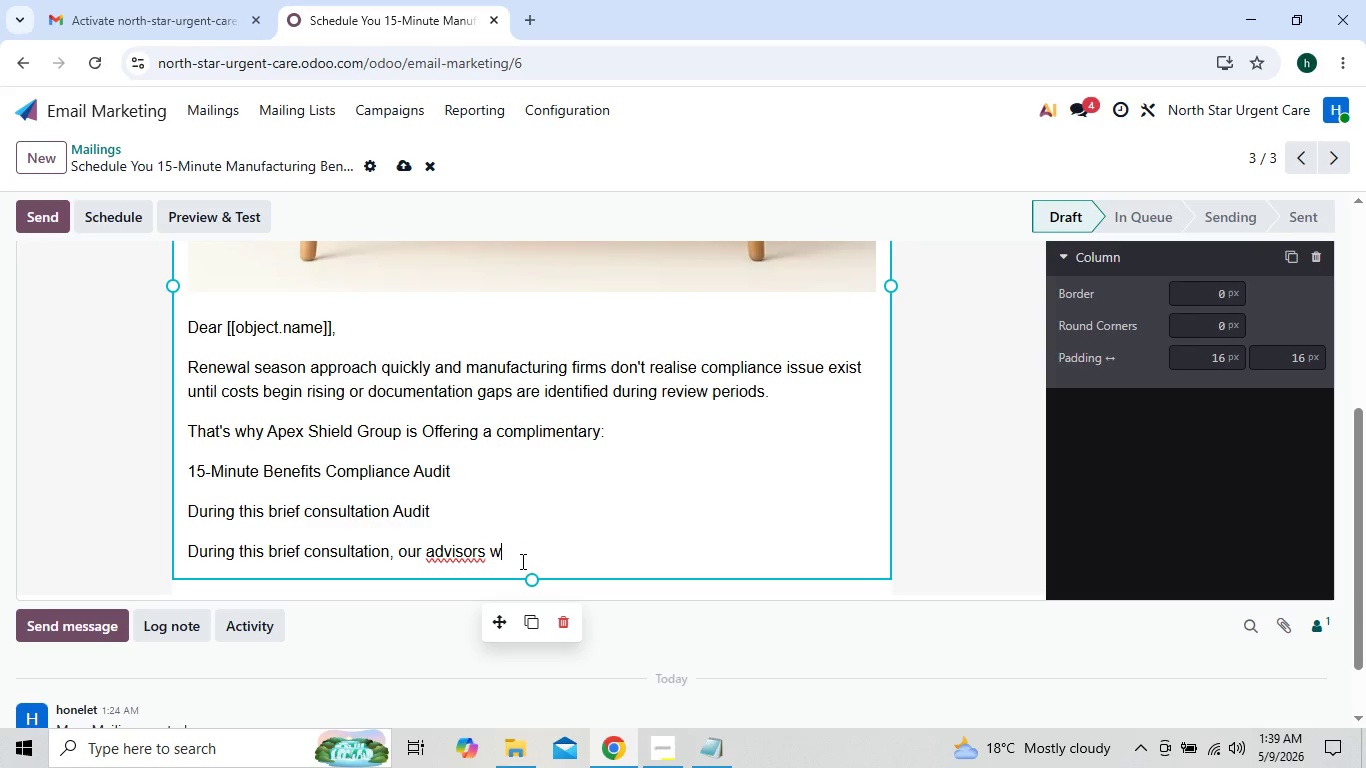 
type(ill help identify poential:)
 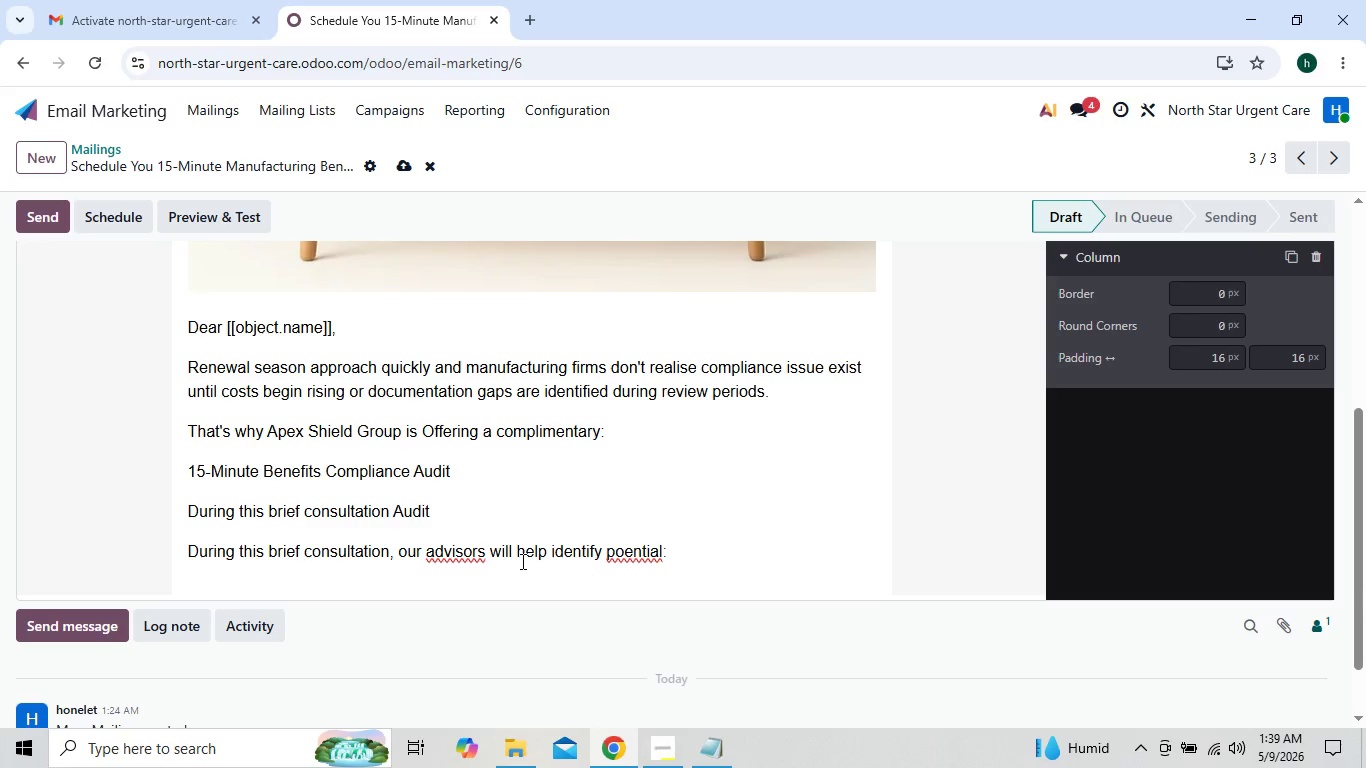 
key(Enter)
 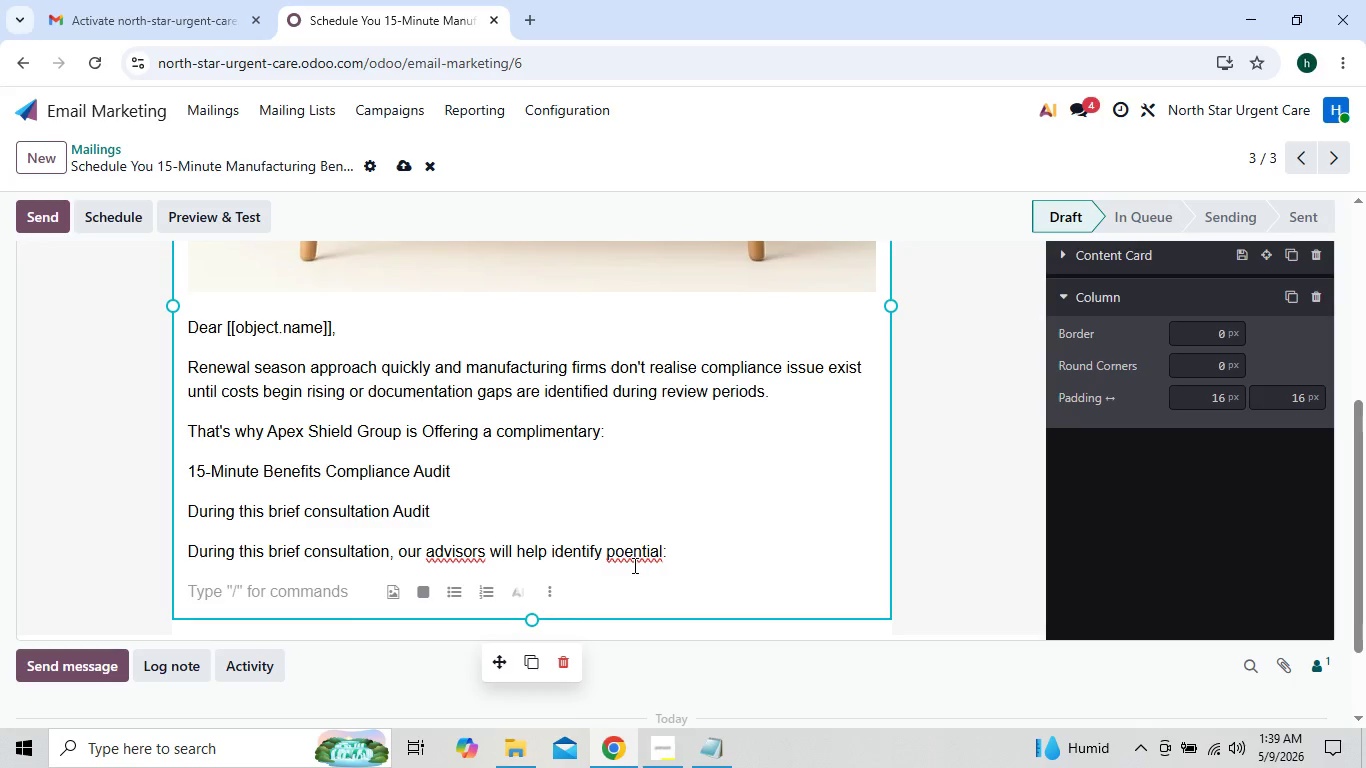 
left_click([625, 555])
 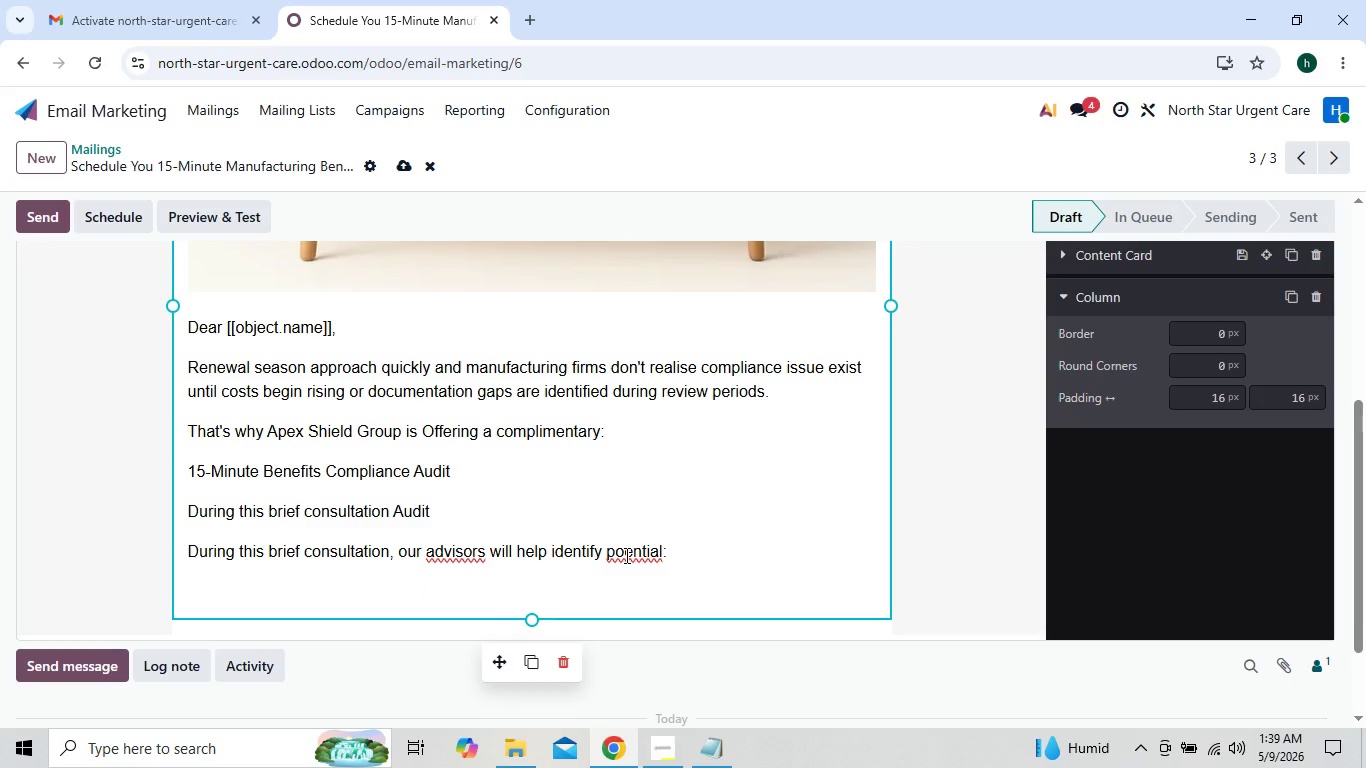 
key(T)
 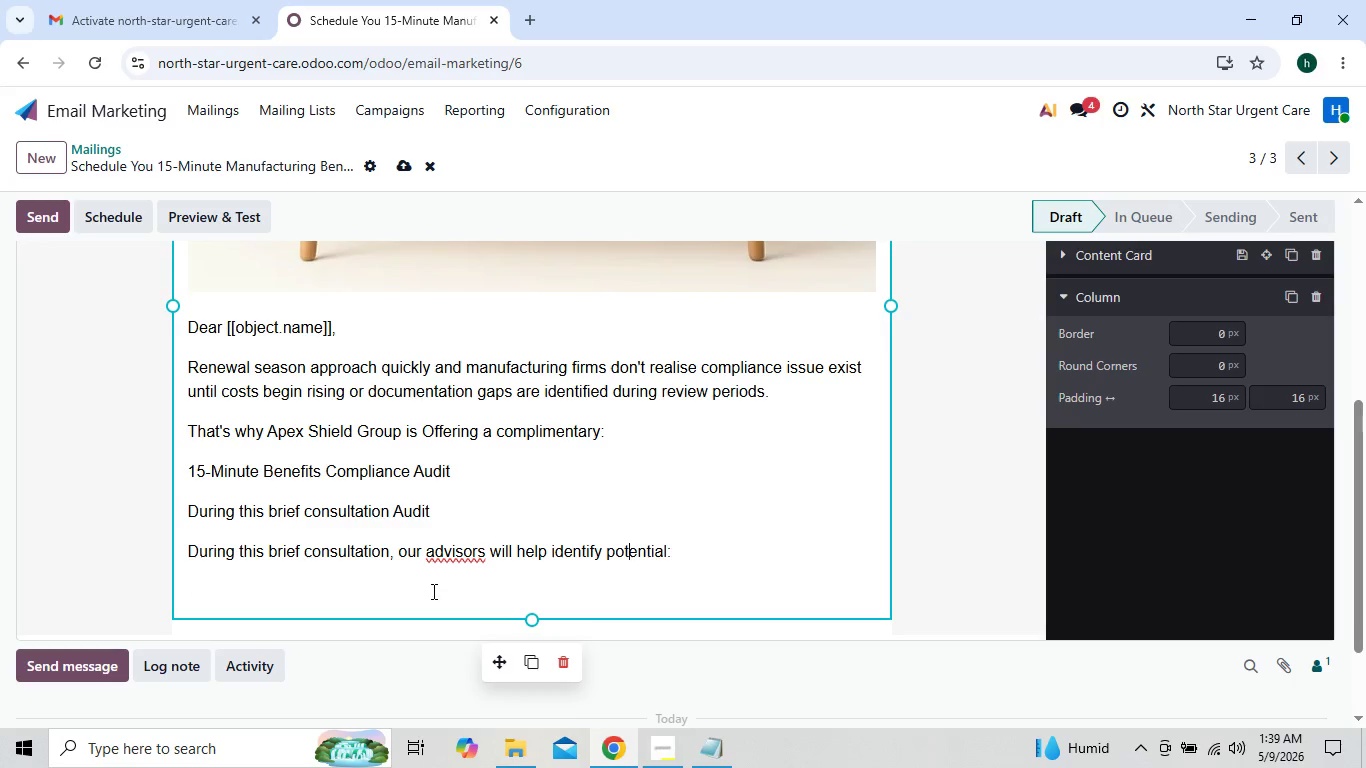 
left_click([432, 591])
 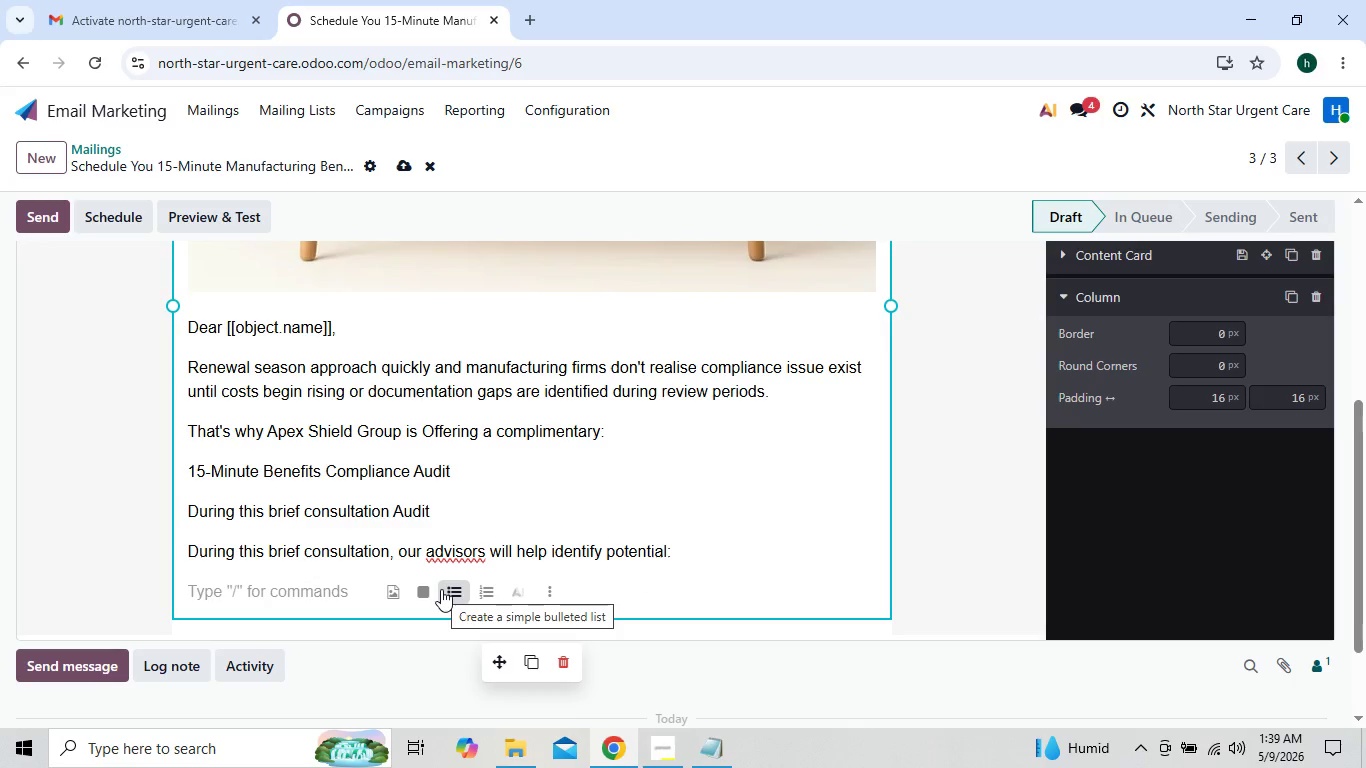 
left_click([441, 589])
 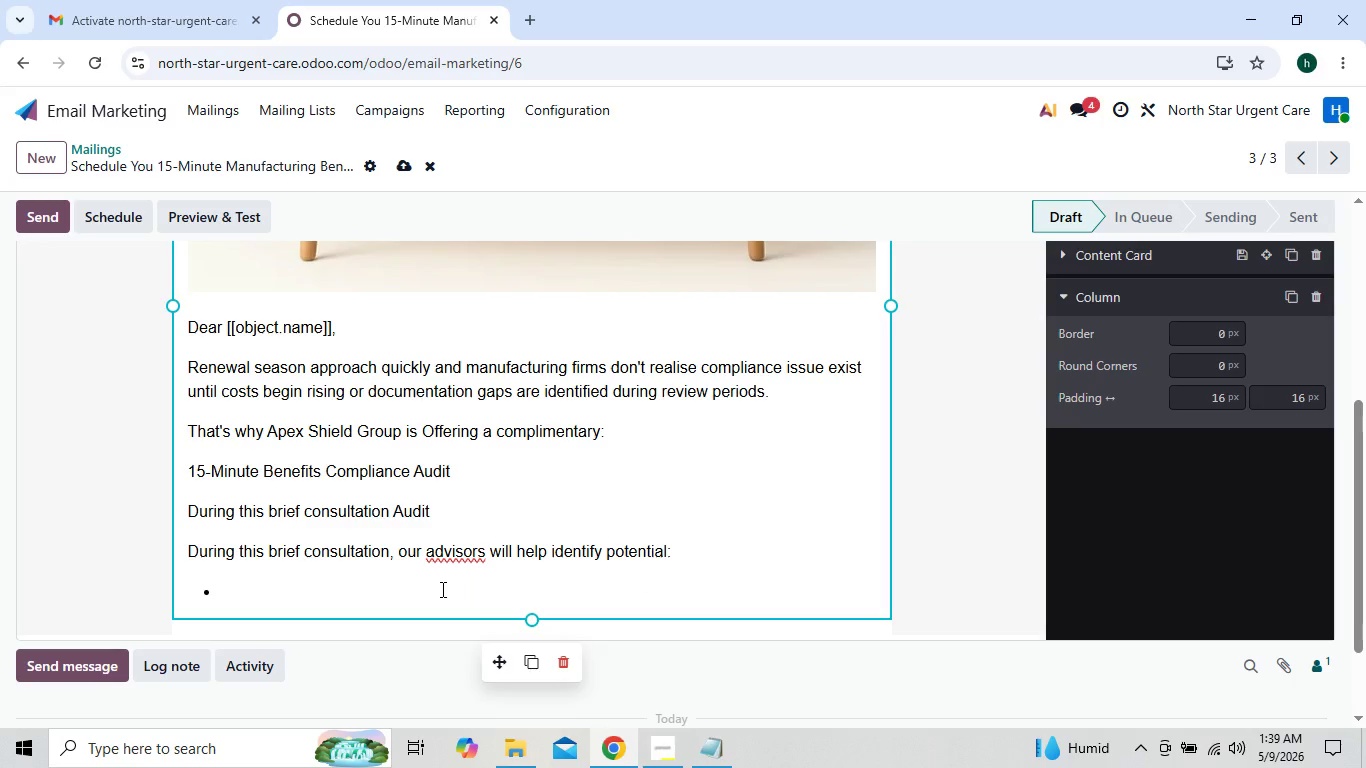 
type(Disability benefits compliance gaps)
 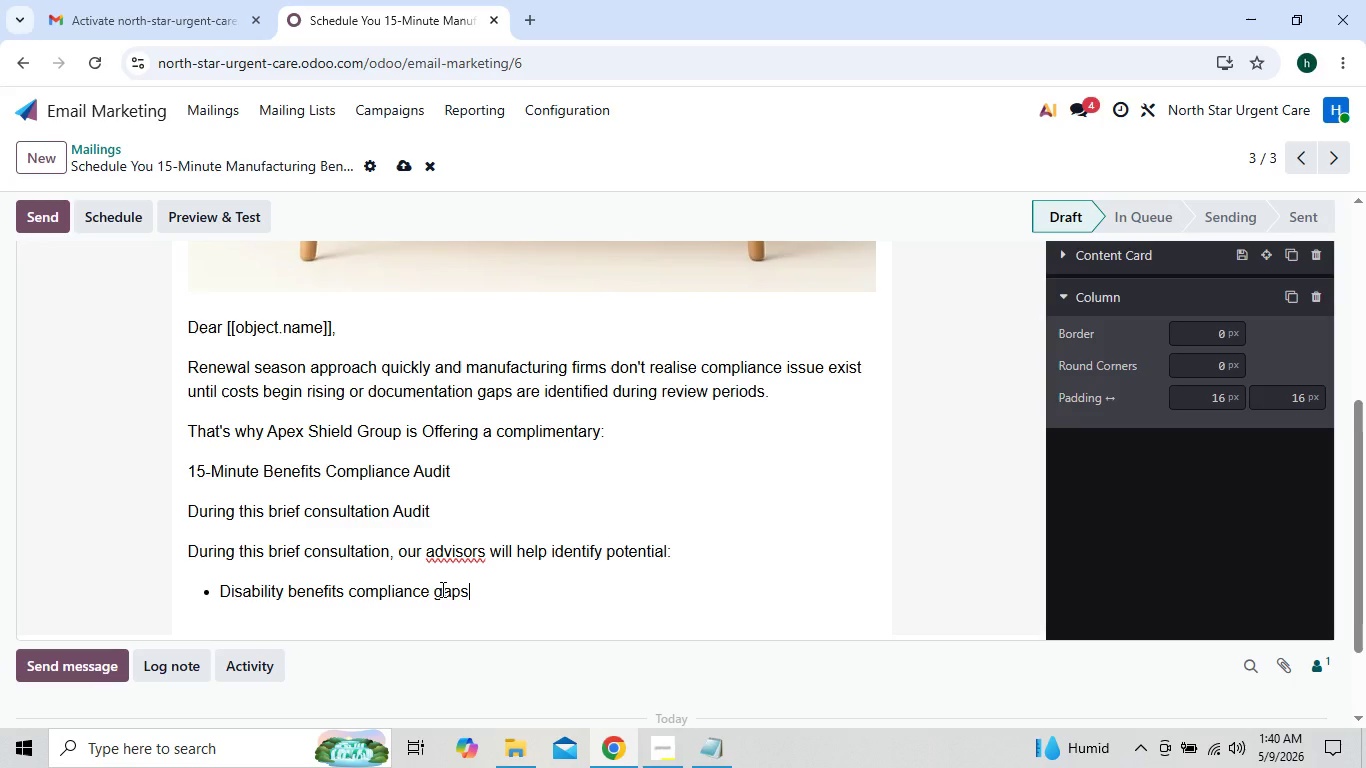 
key(Enter)
 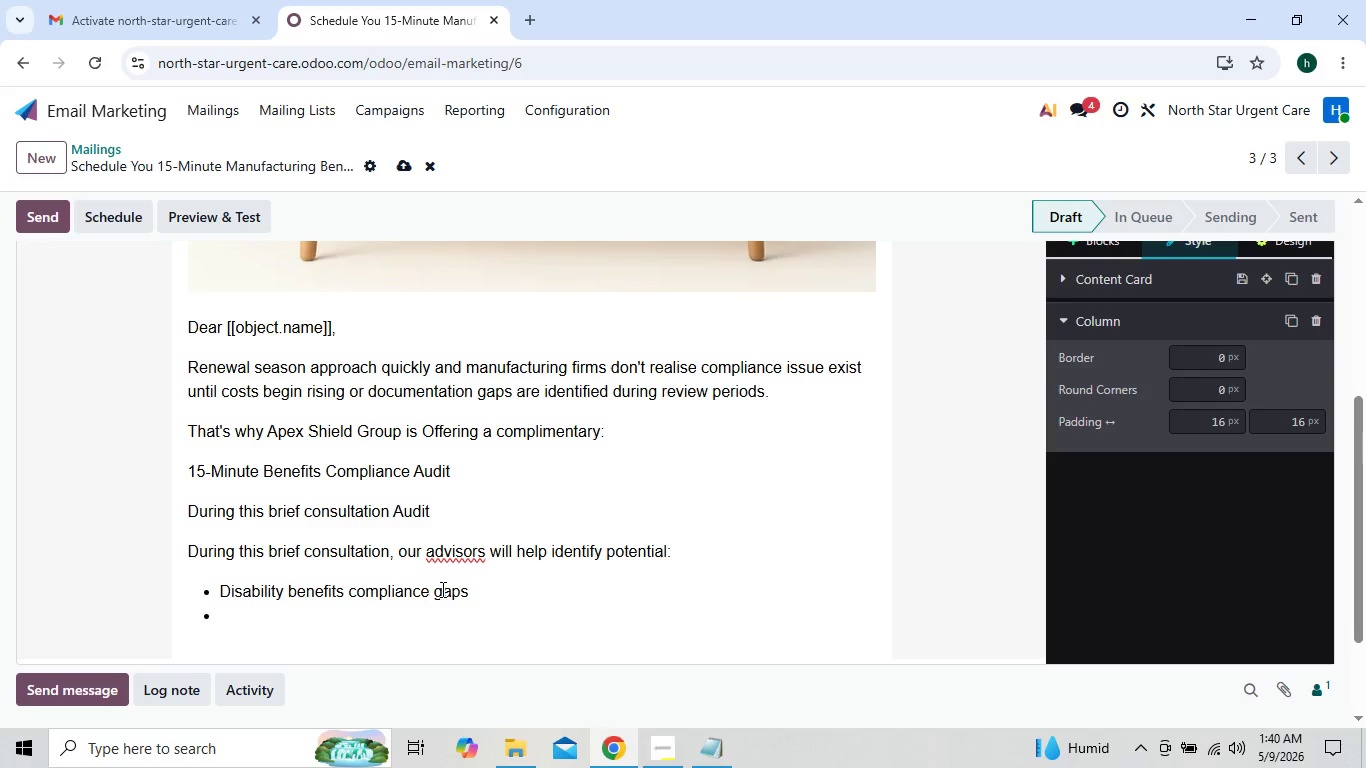 
type(Premium reduction opportuniies)
 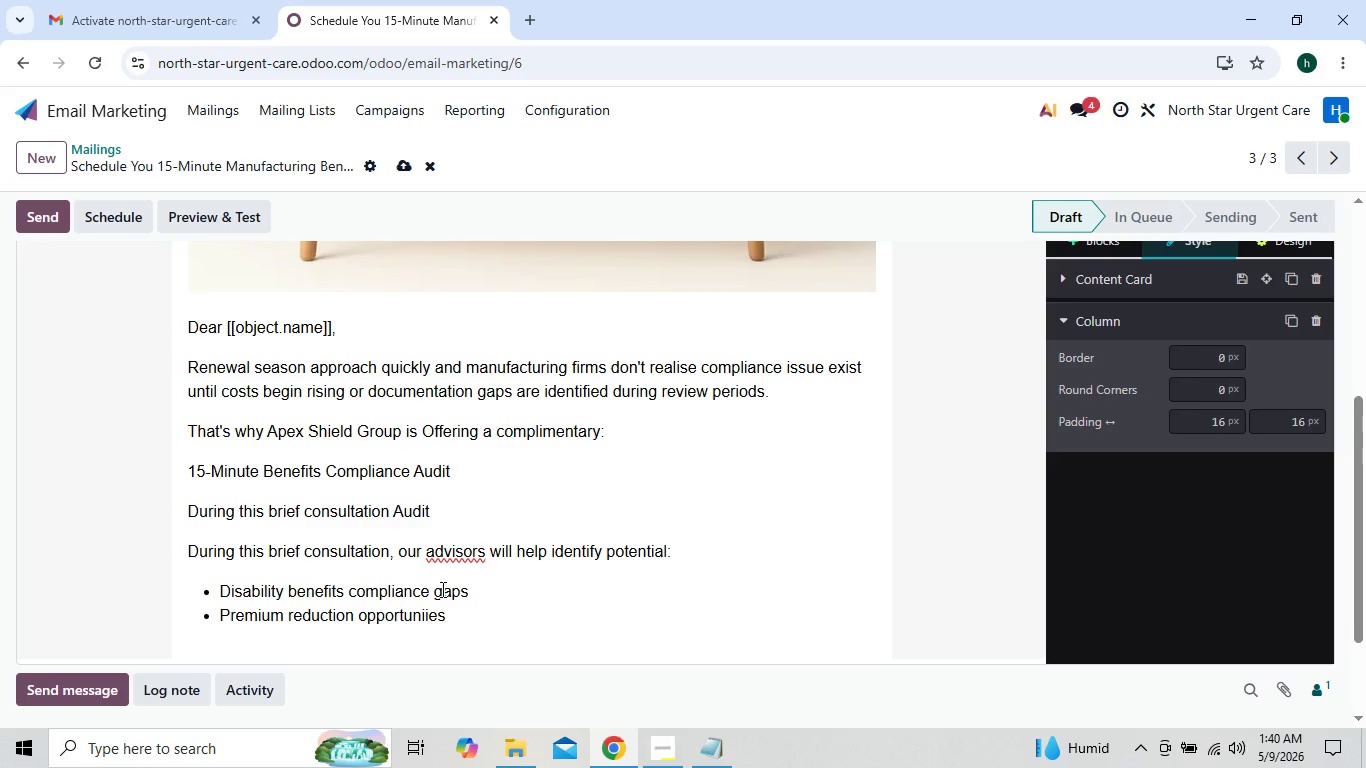 
key(Enter)
 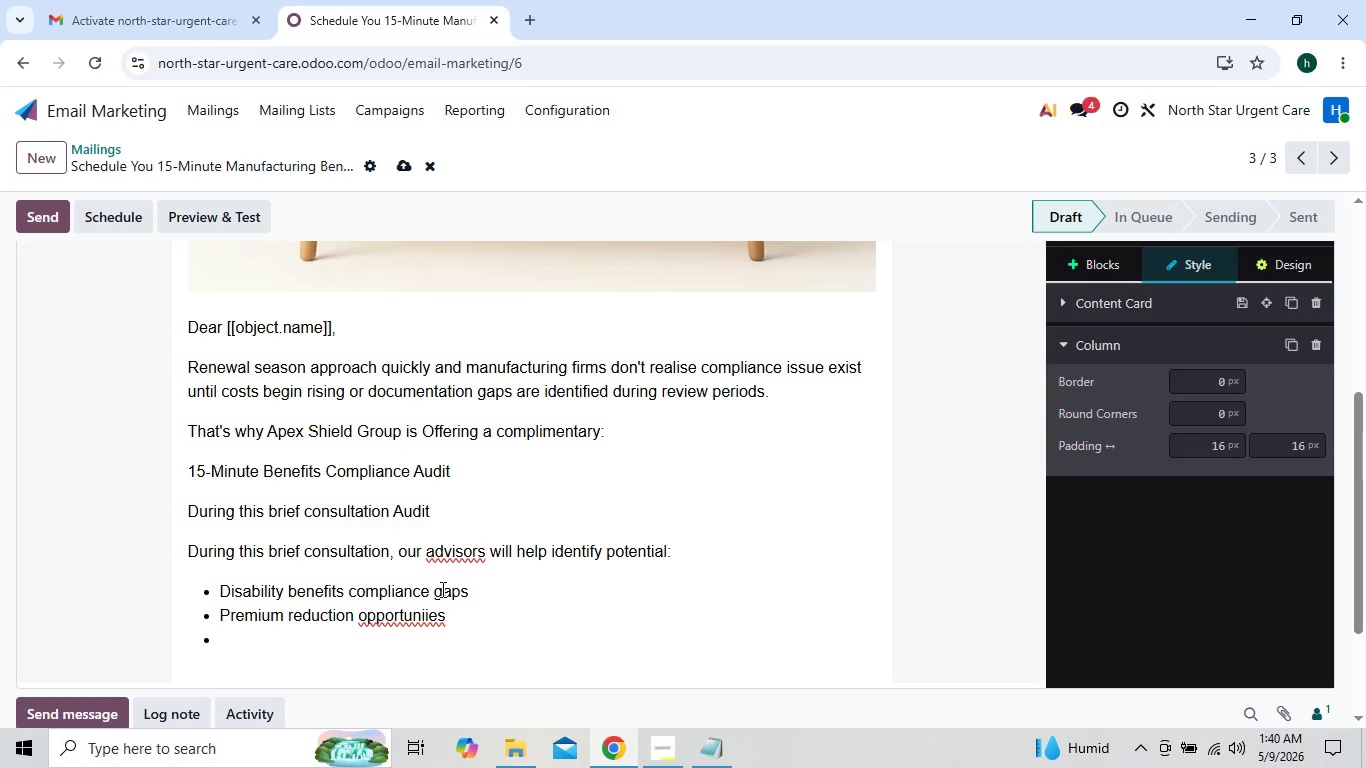 
type(Renewal-risk areas)
 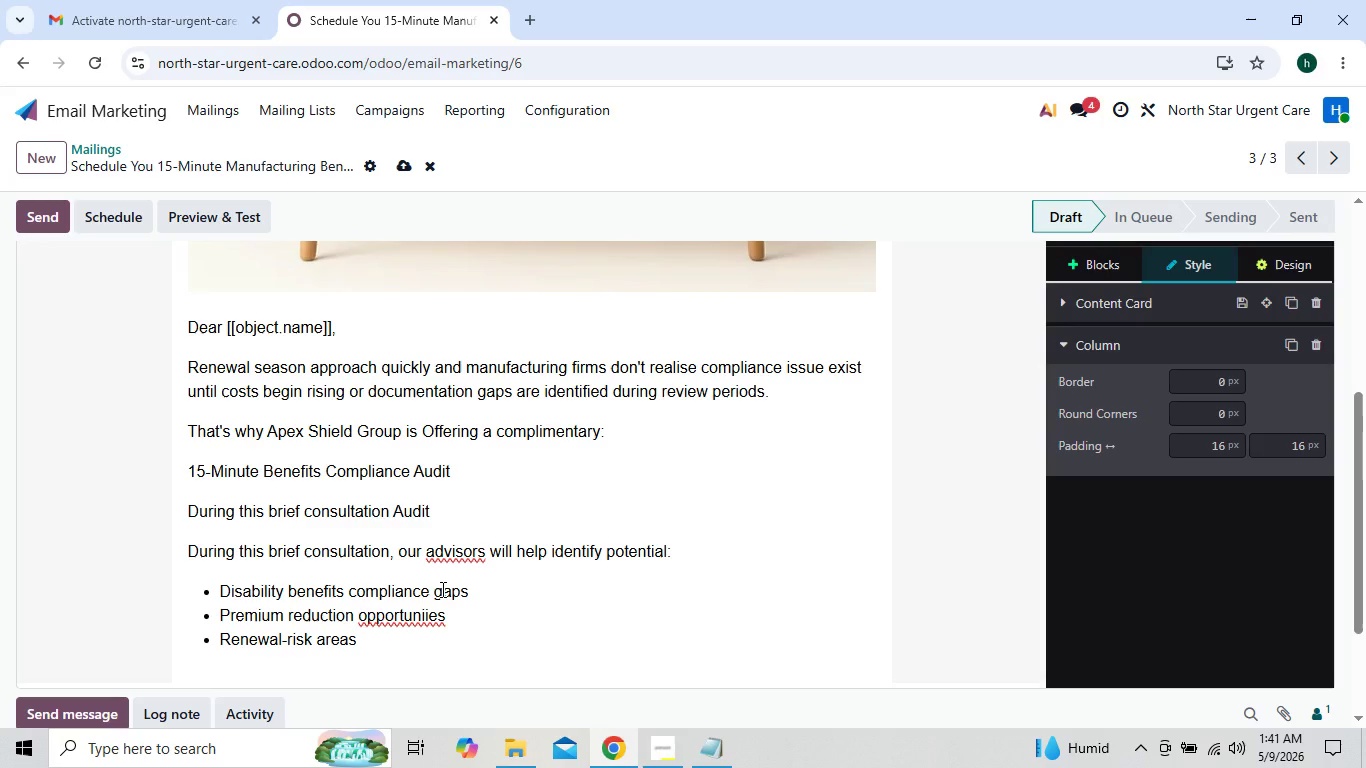 
key(Enter)
 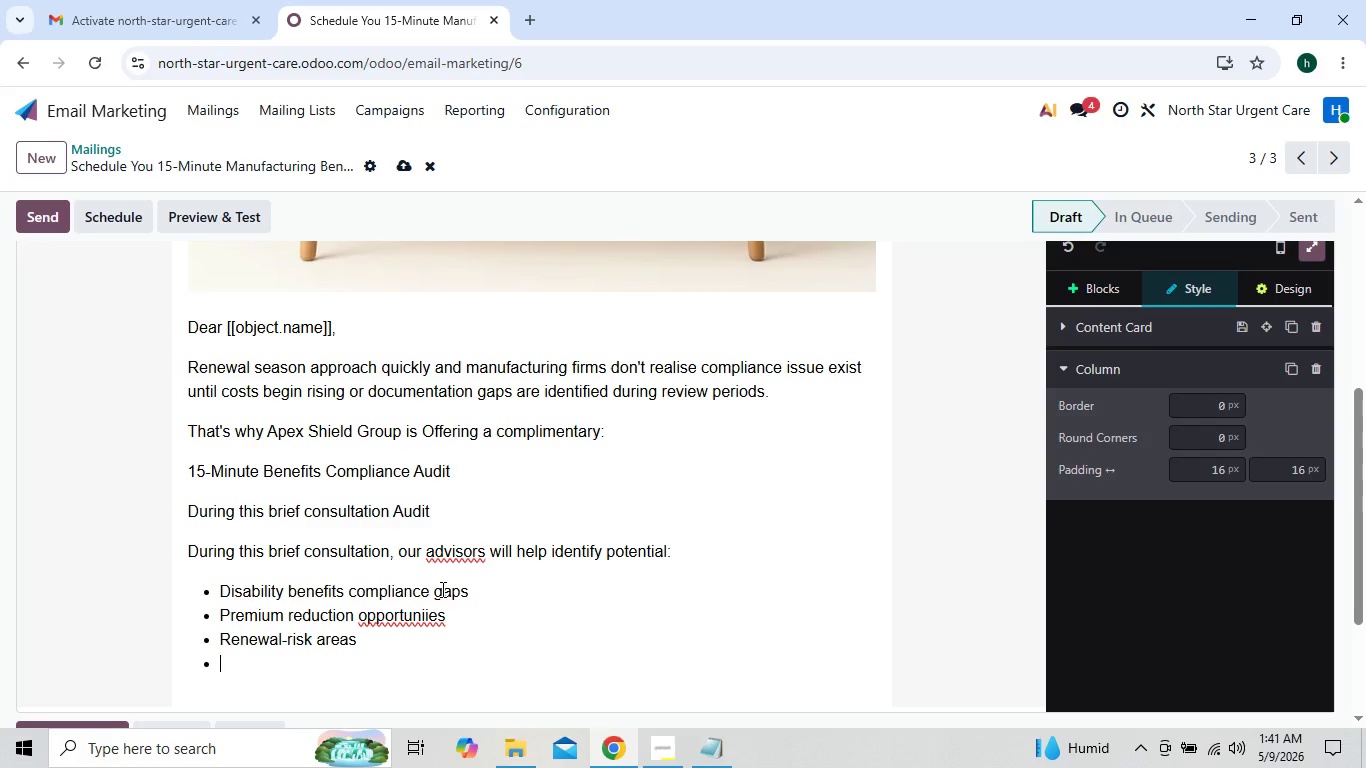 
type(Employee classification concerns)
 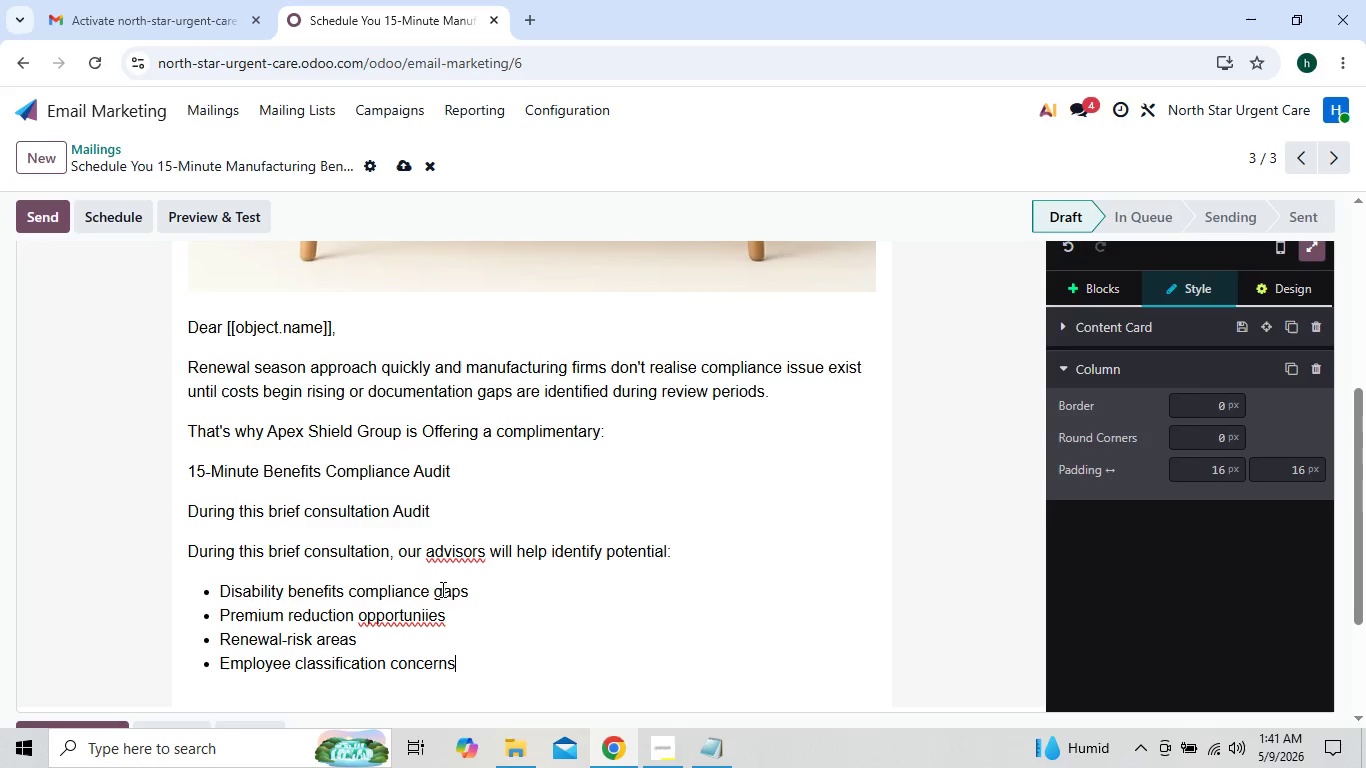 
key(Enter)
 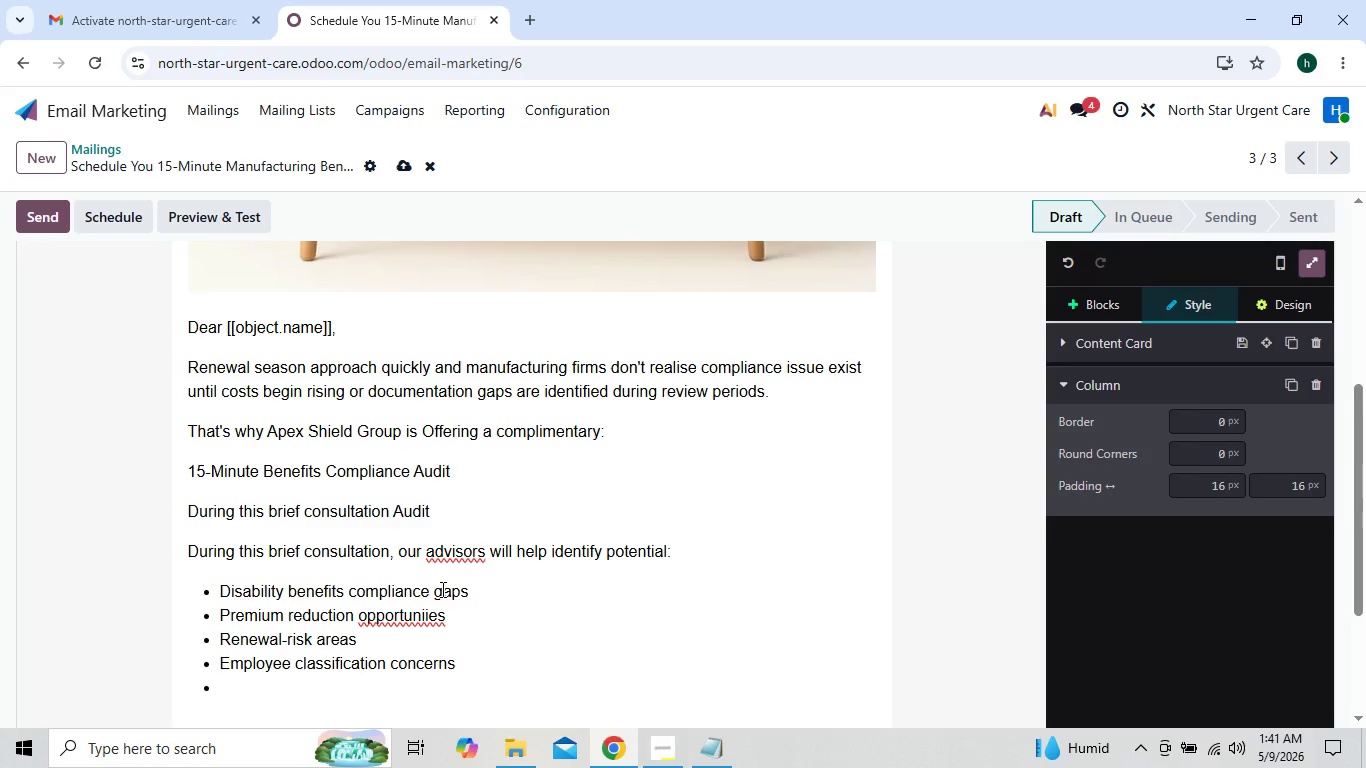 
type(Coverage inefficiencies)
 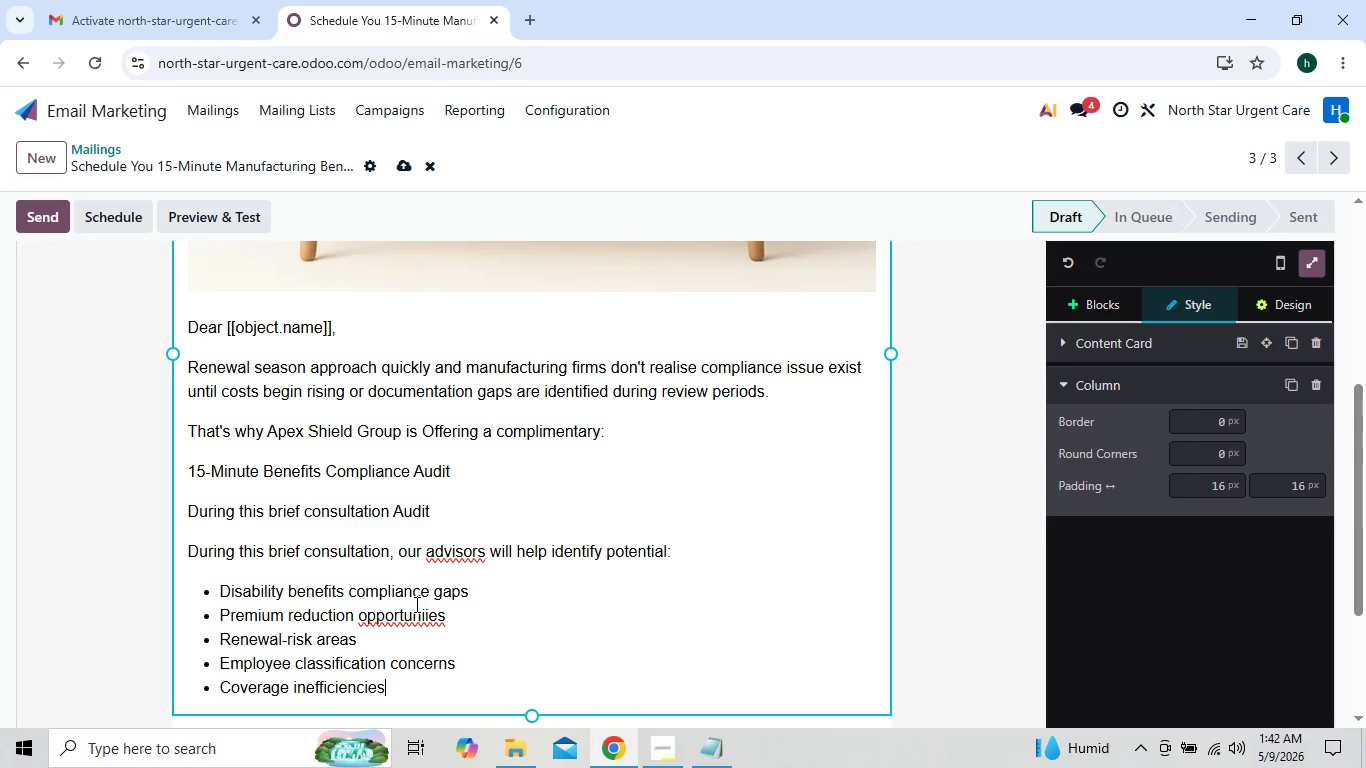 
left_click([412, 614])
 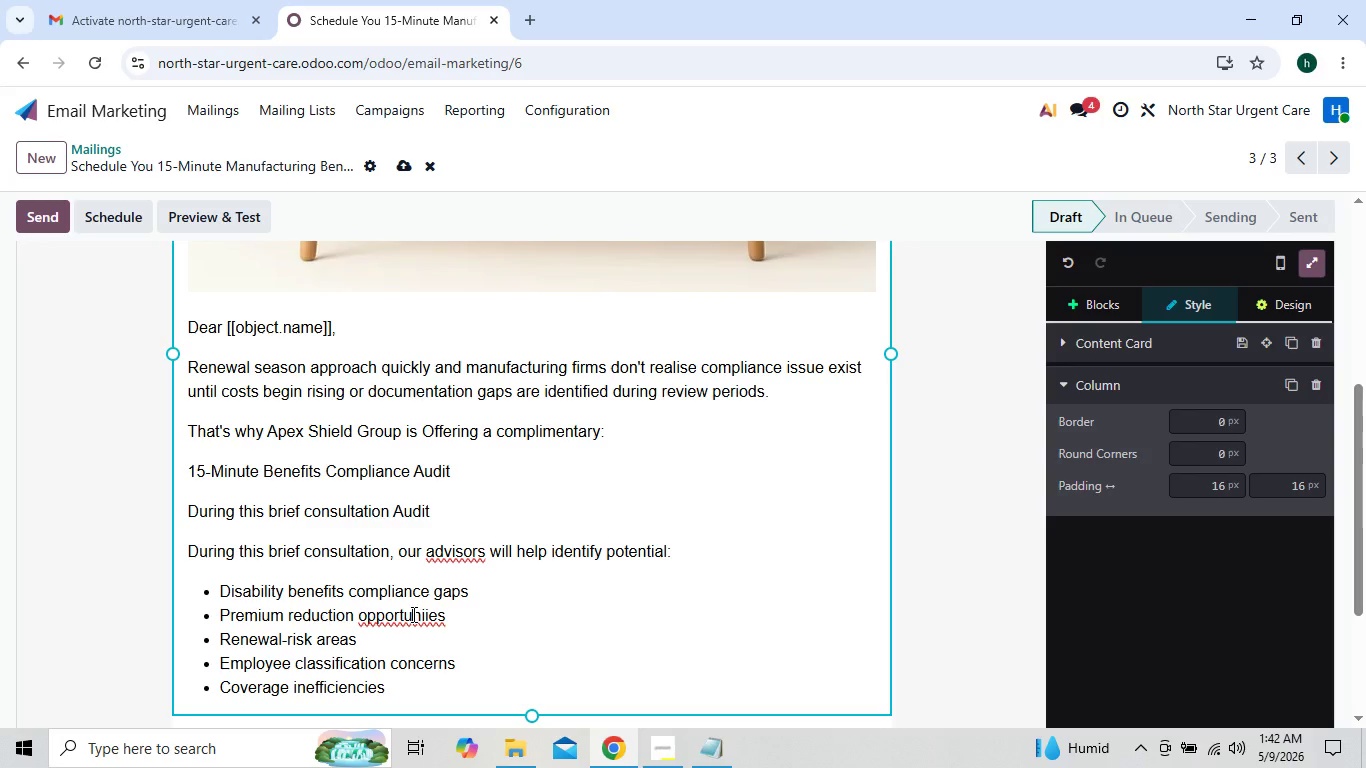 
left_click([420, 617])
 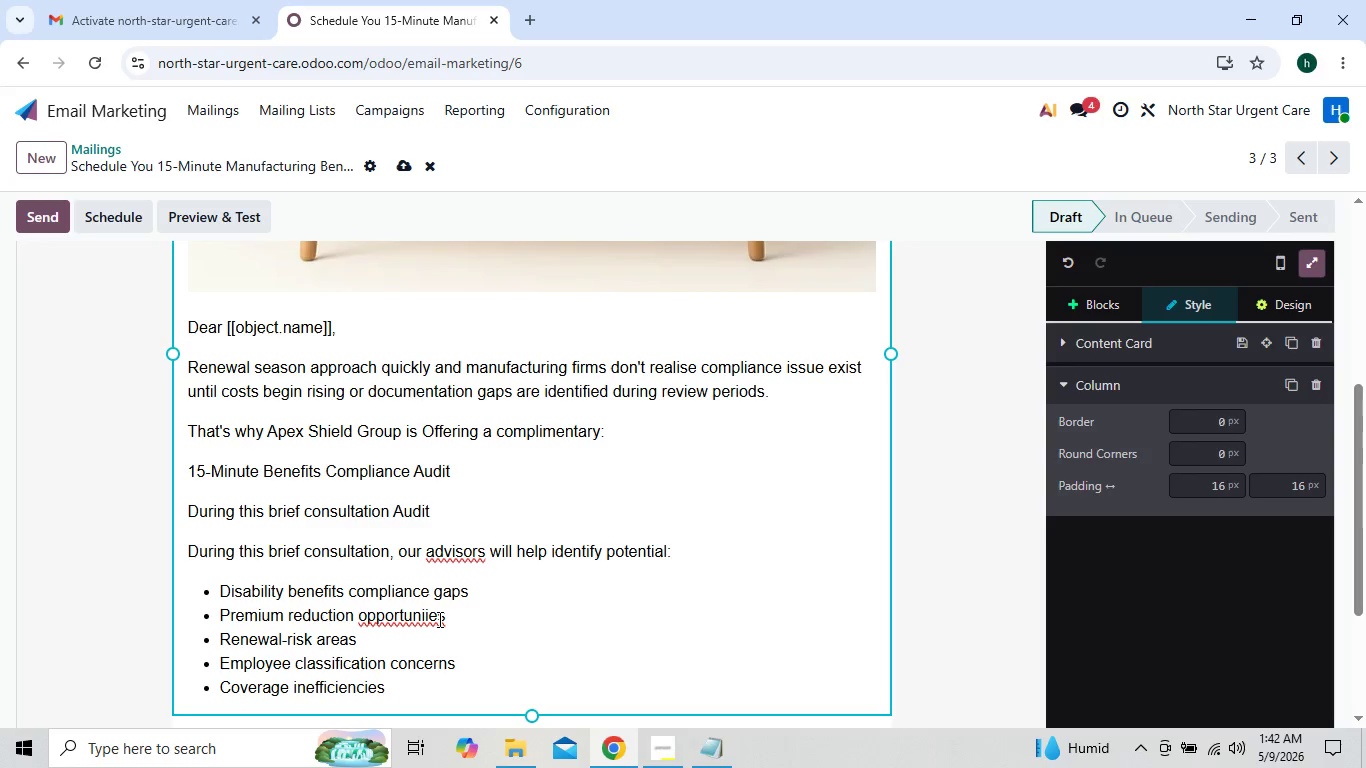 
wait(9.78)
 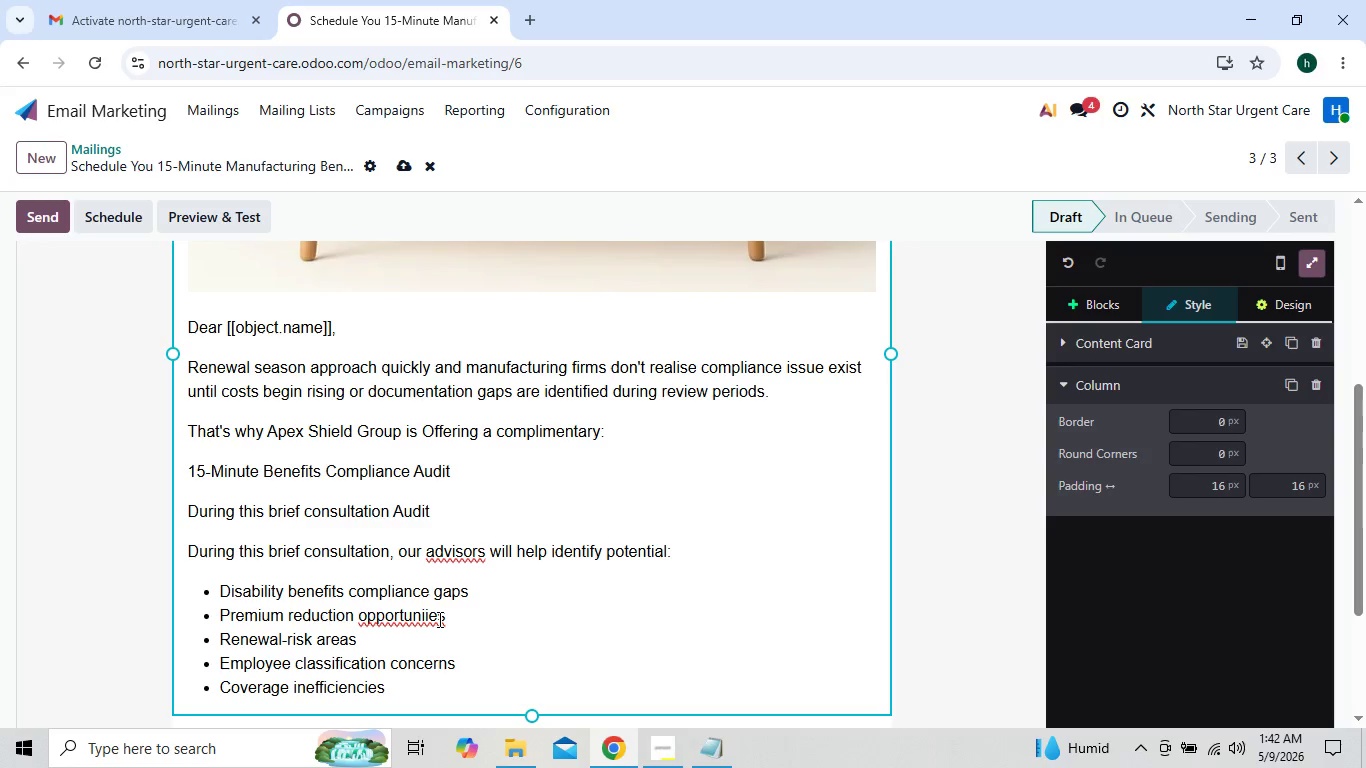 
key(ArrowRight)
 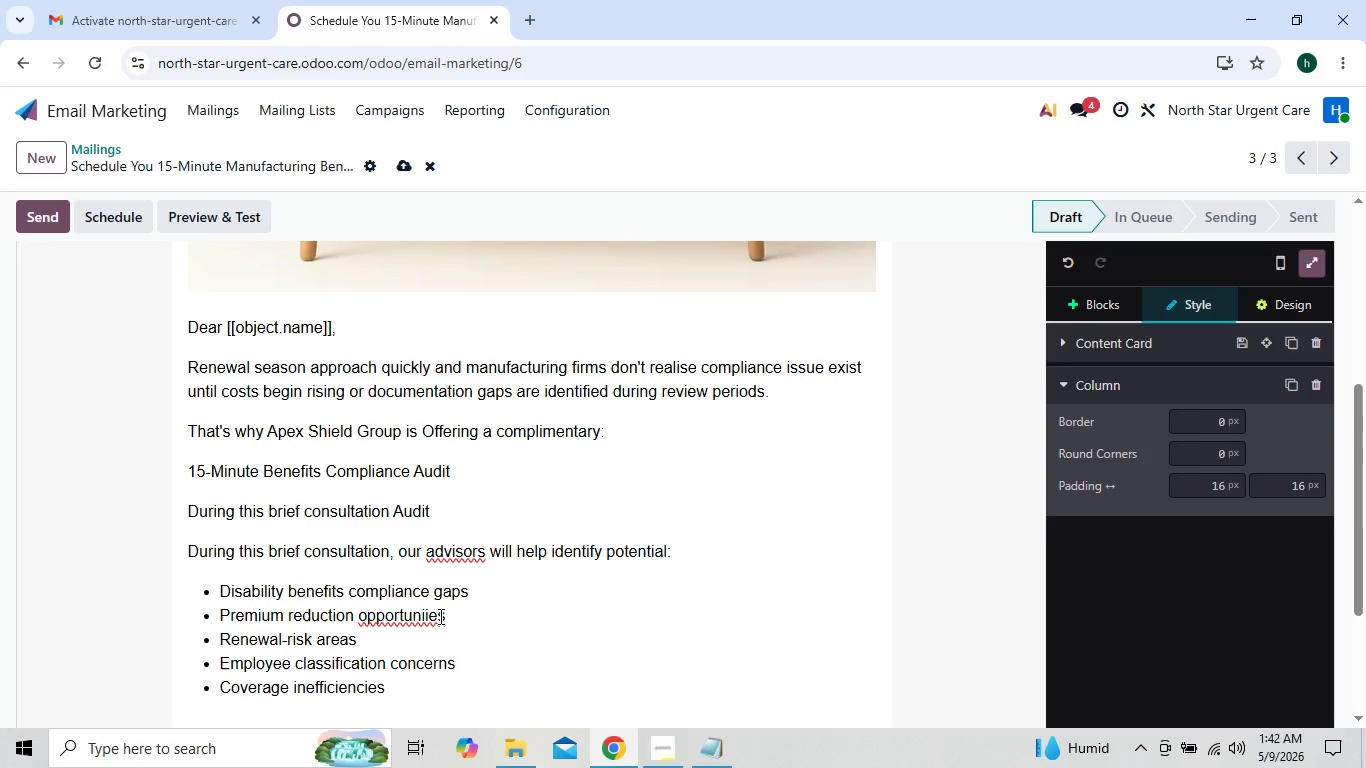 
key(T)
 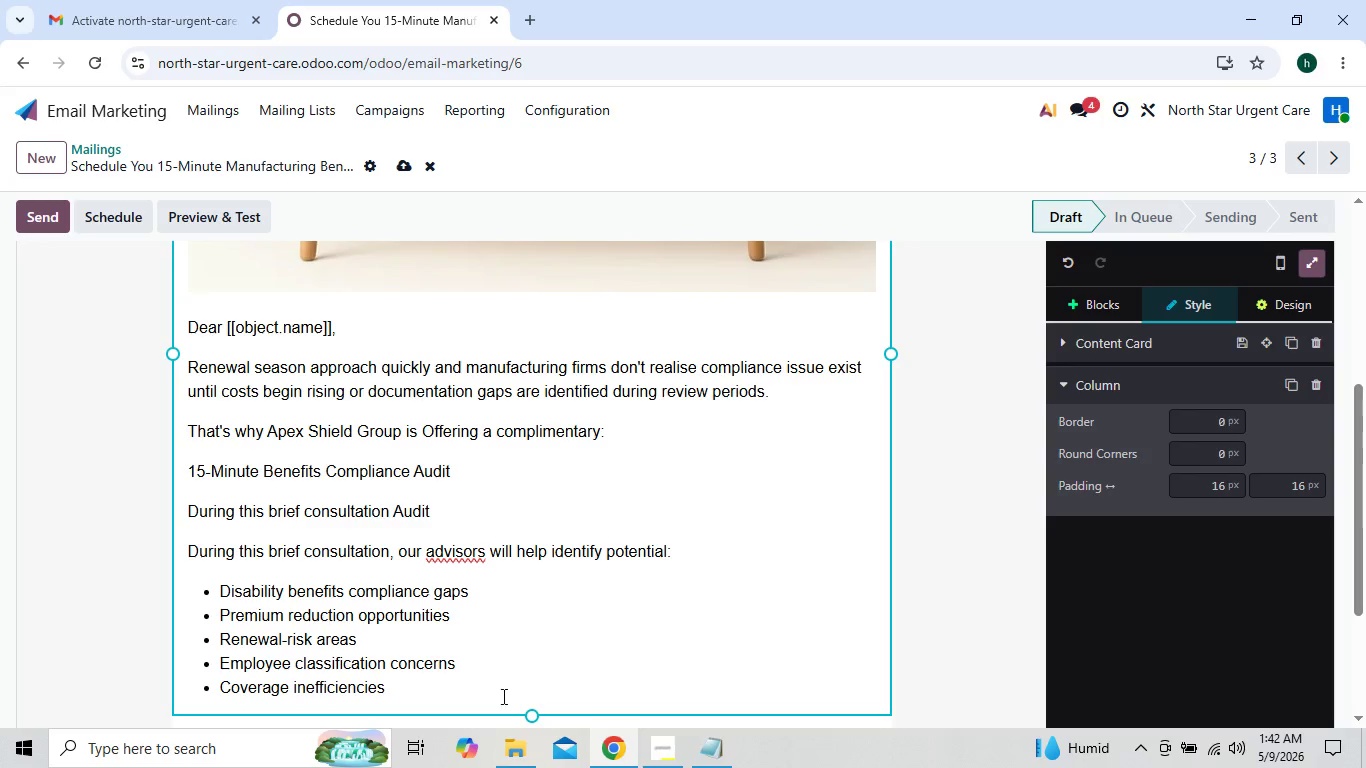 
left_click([472, 700])
 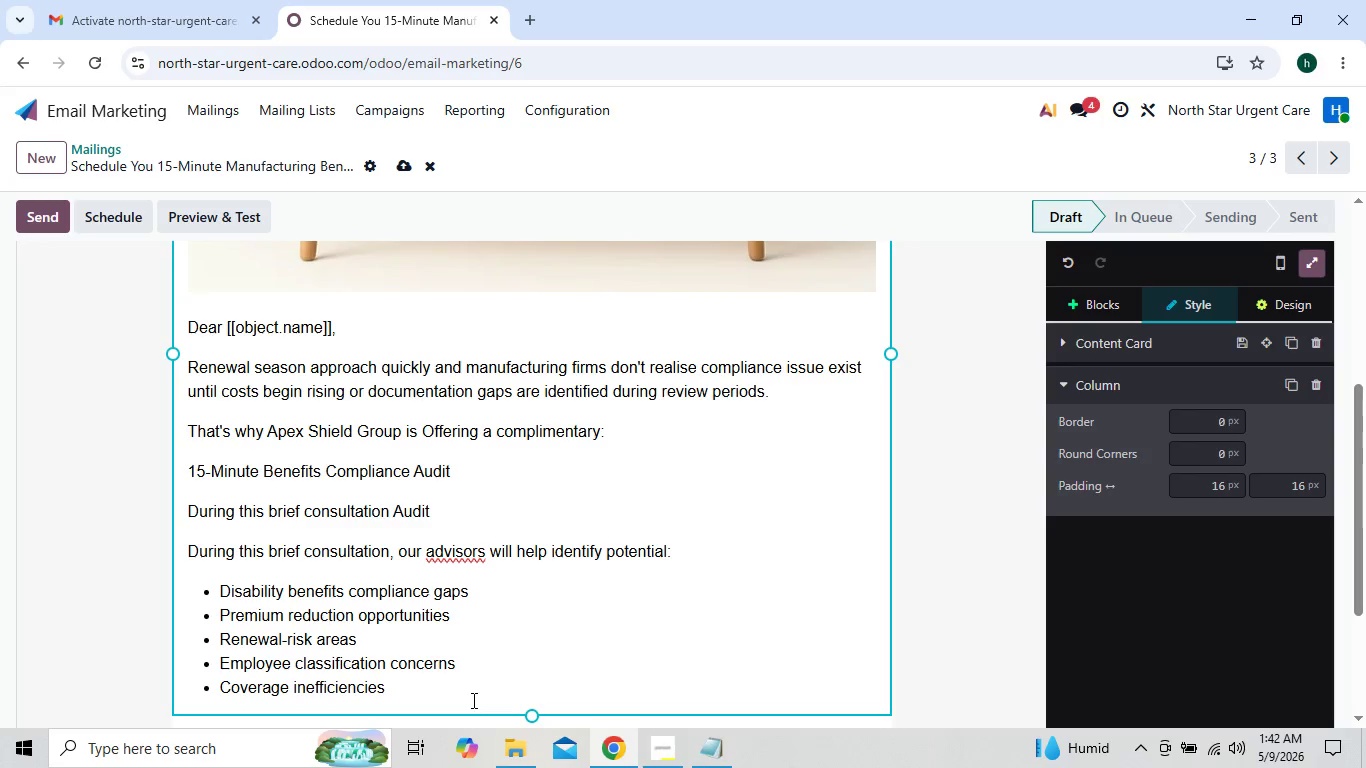 
key(Enter)
 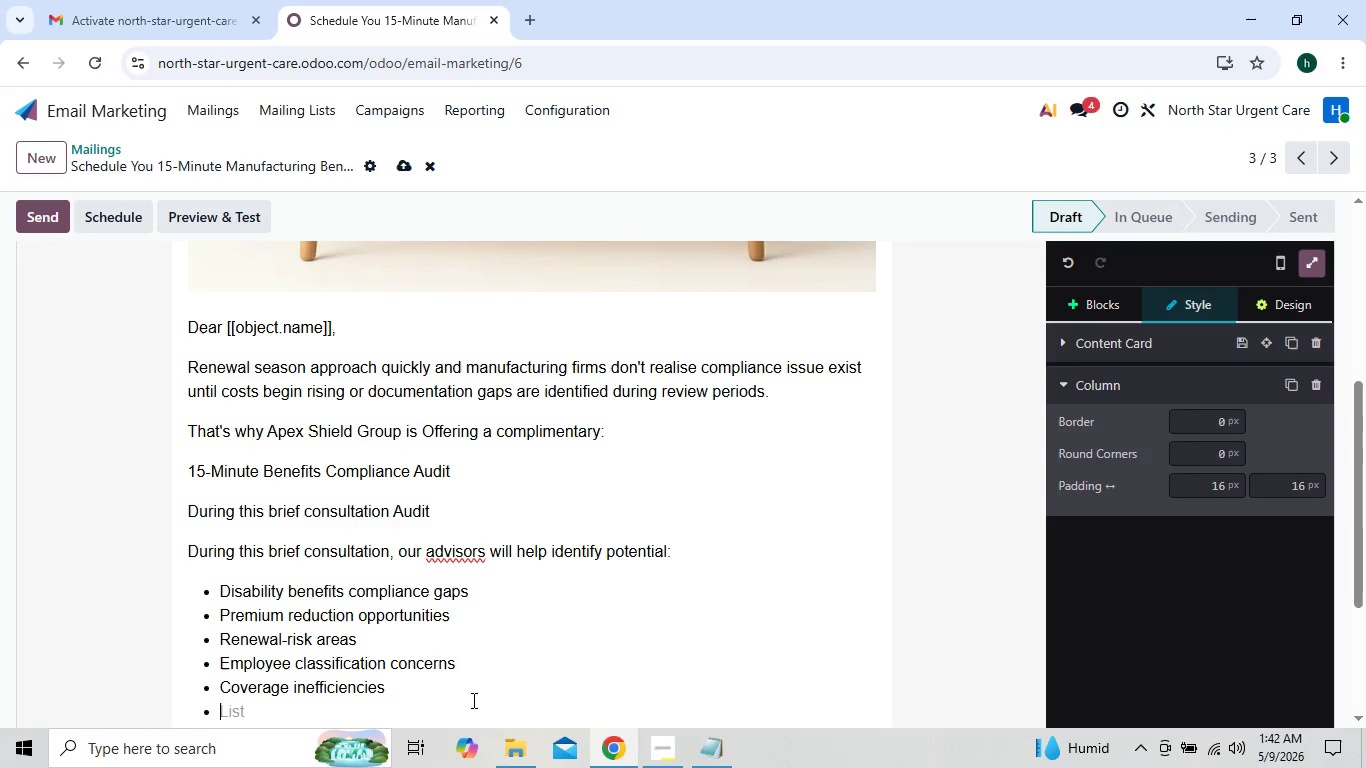 
key(Enter)
 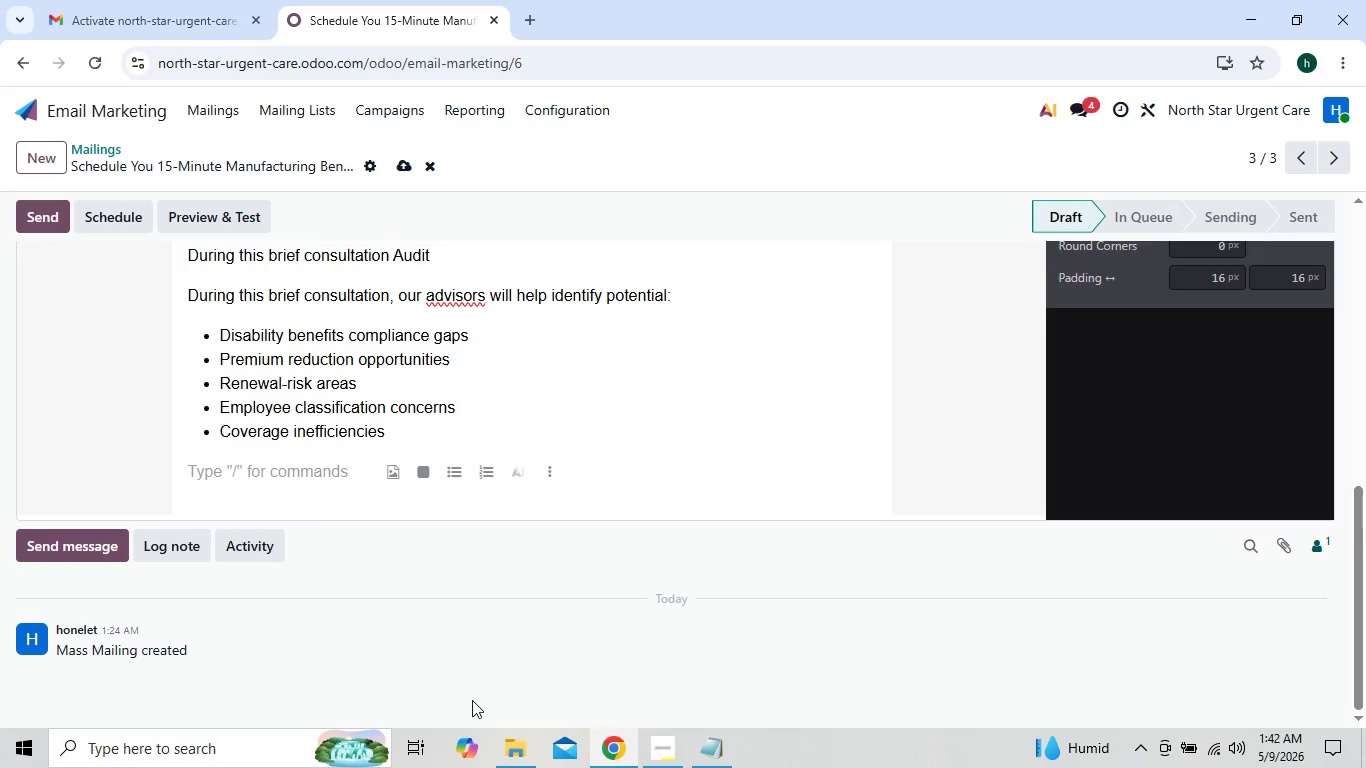 
wait(5.28)
 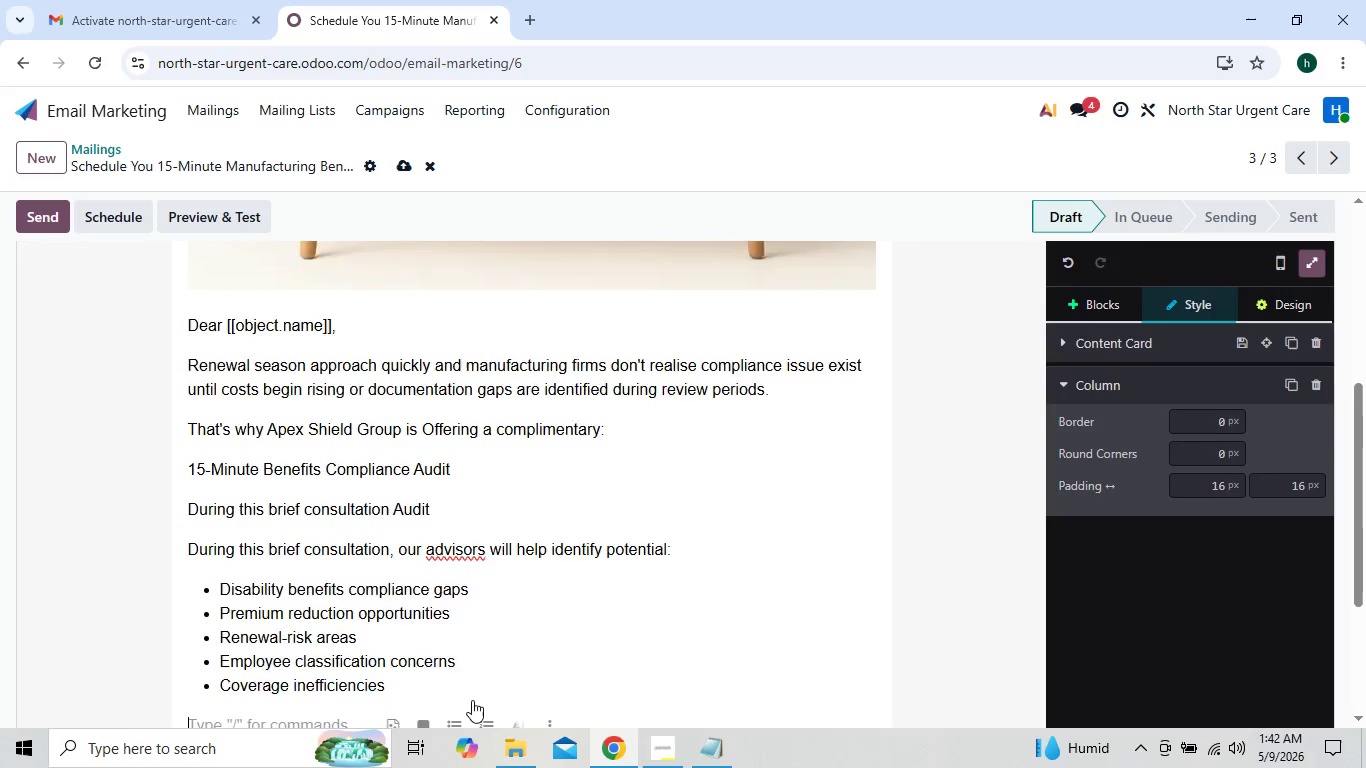 
type(This)
 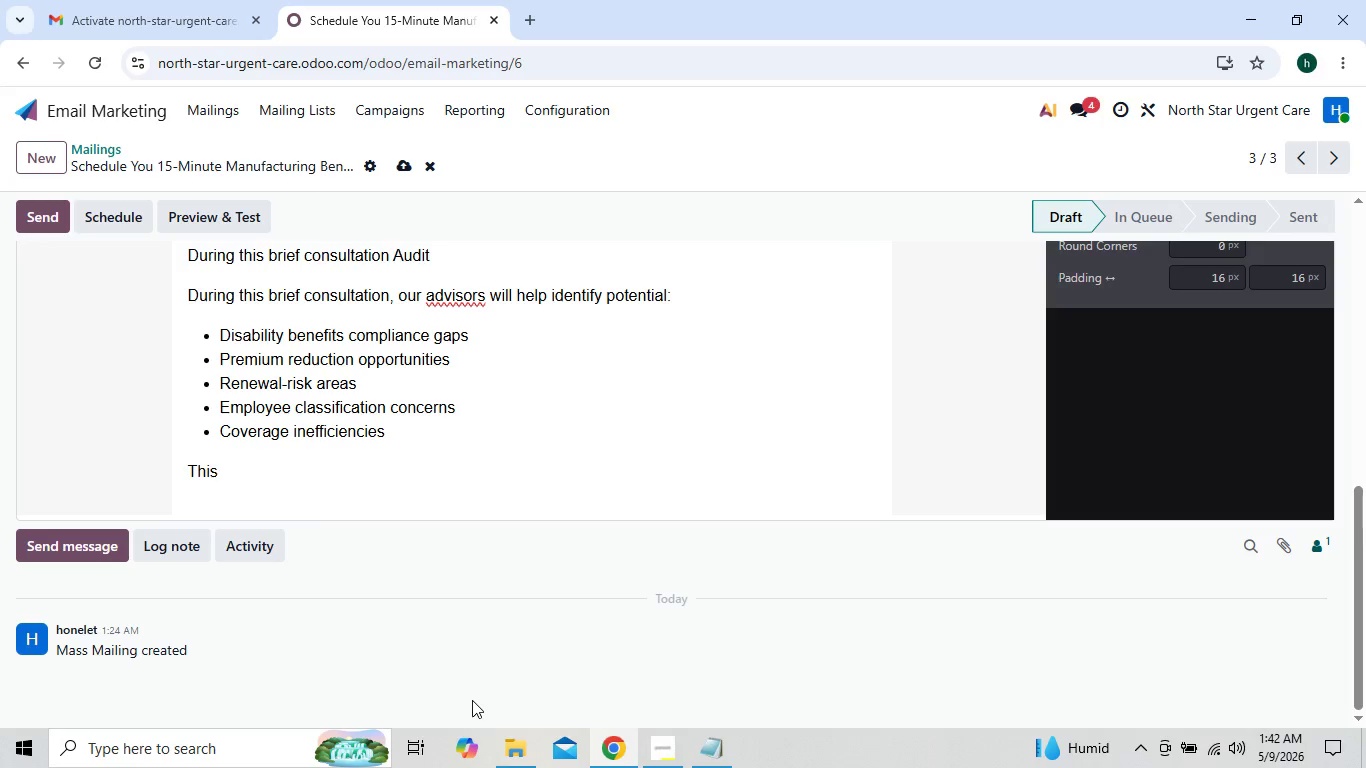 
type( audit is specifically designed for man)
 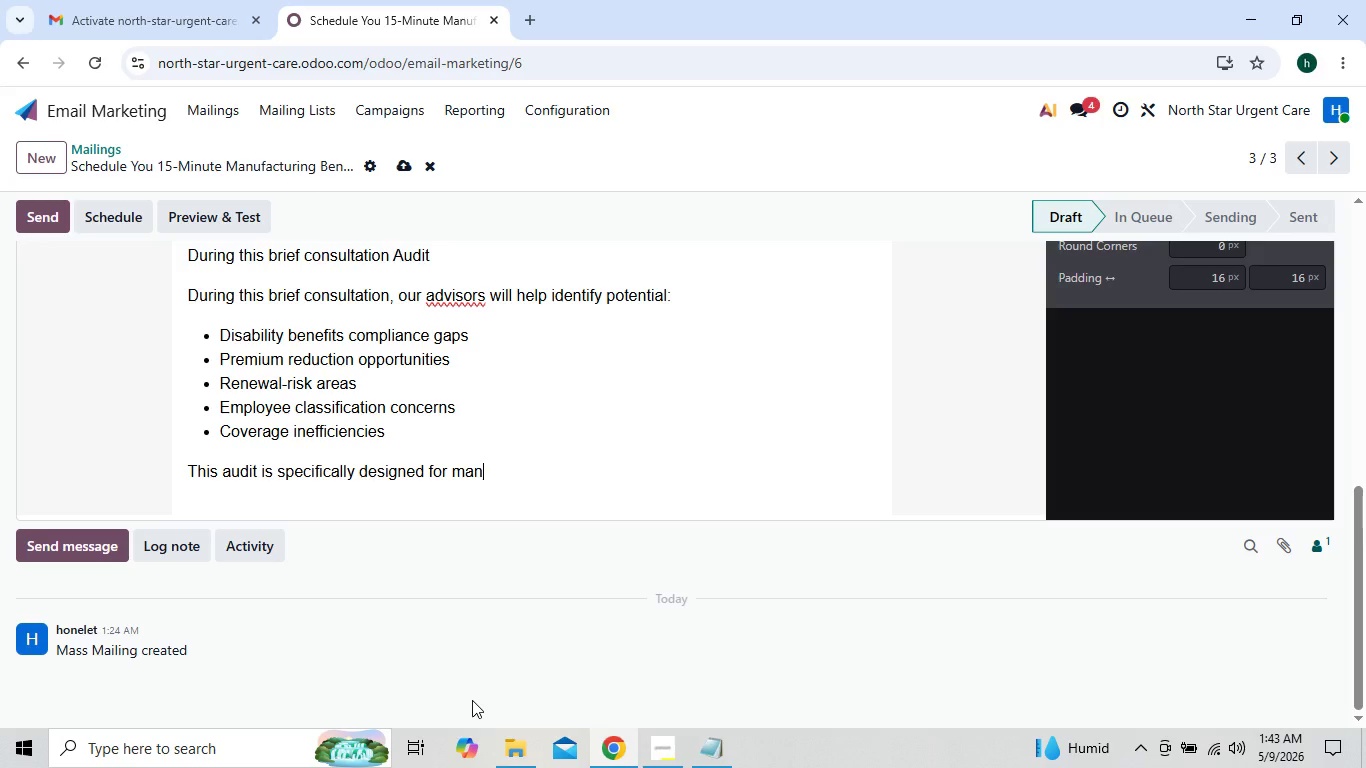 
type(ufac)
 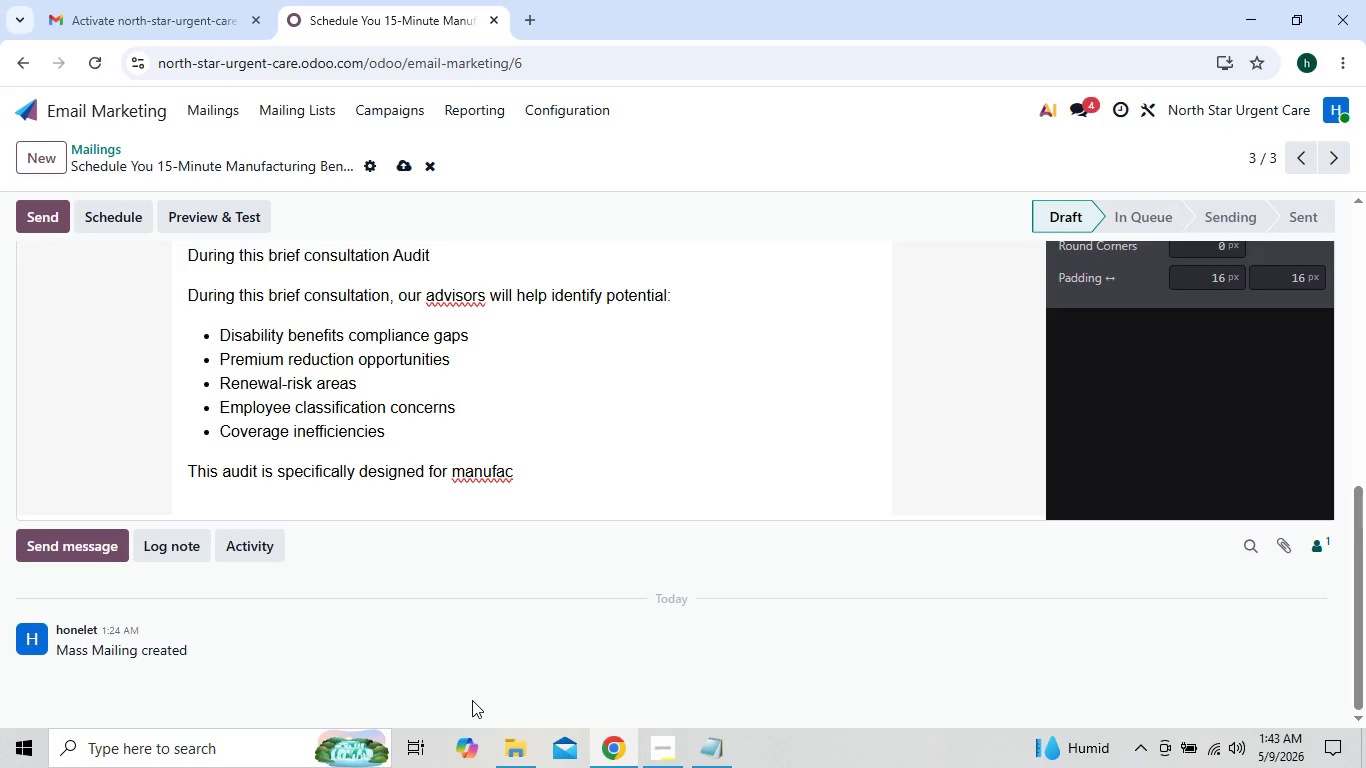 
type(turing)
 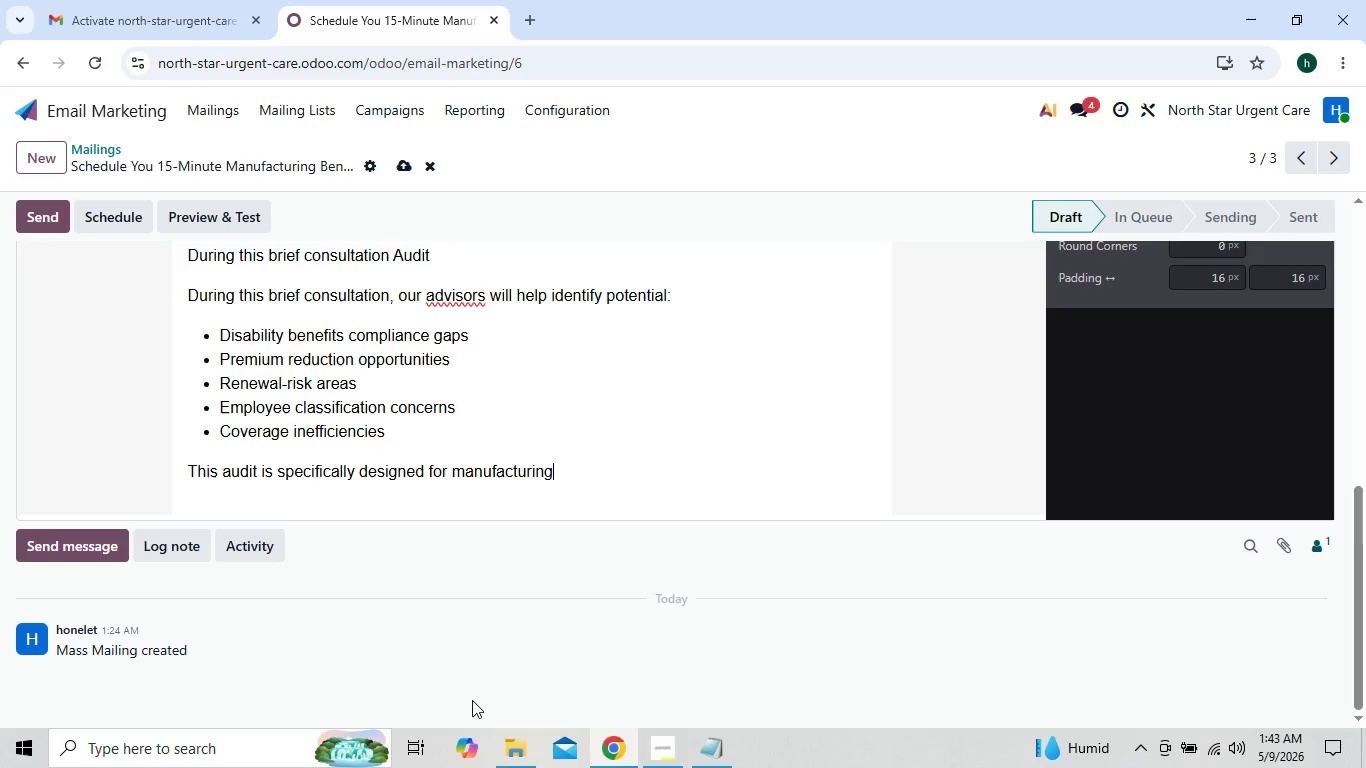 
type( businesses )
 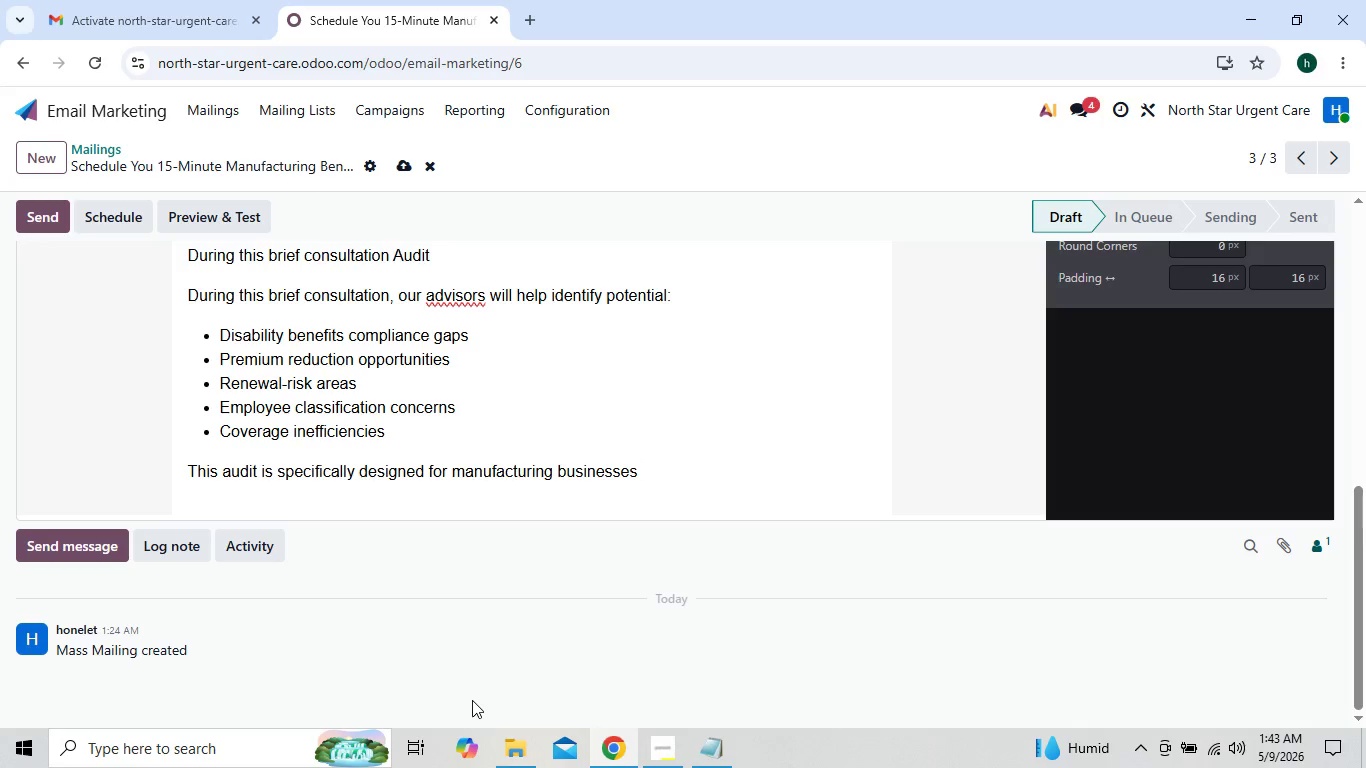 
type(operat)
 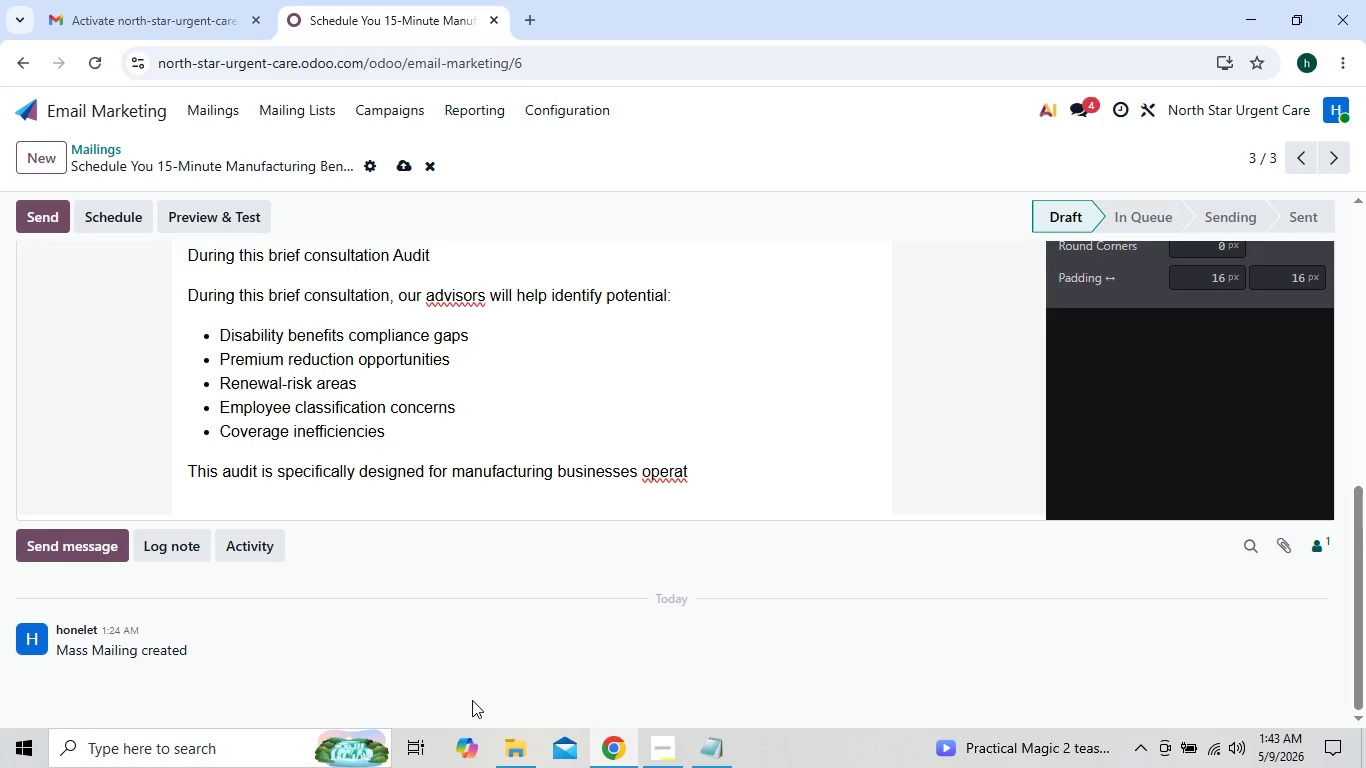 
wait(6.41)
 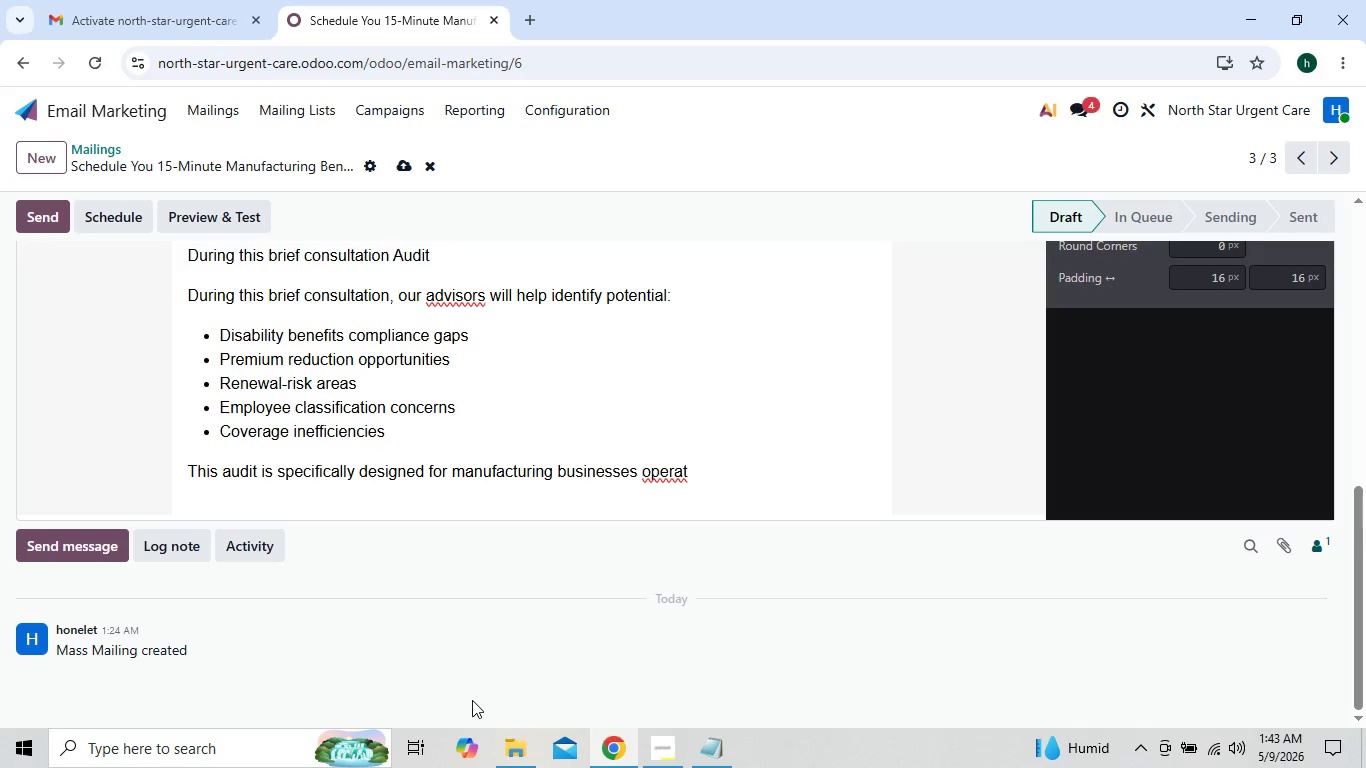 
type(ing in the )
 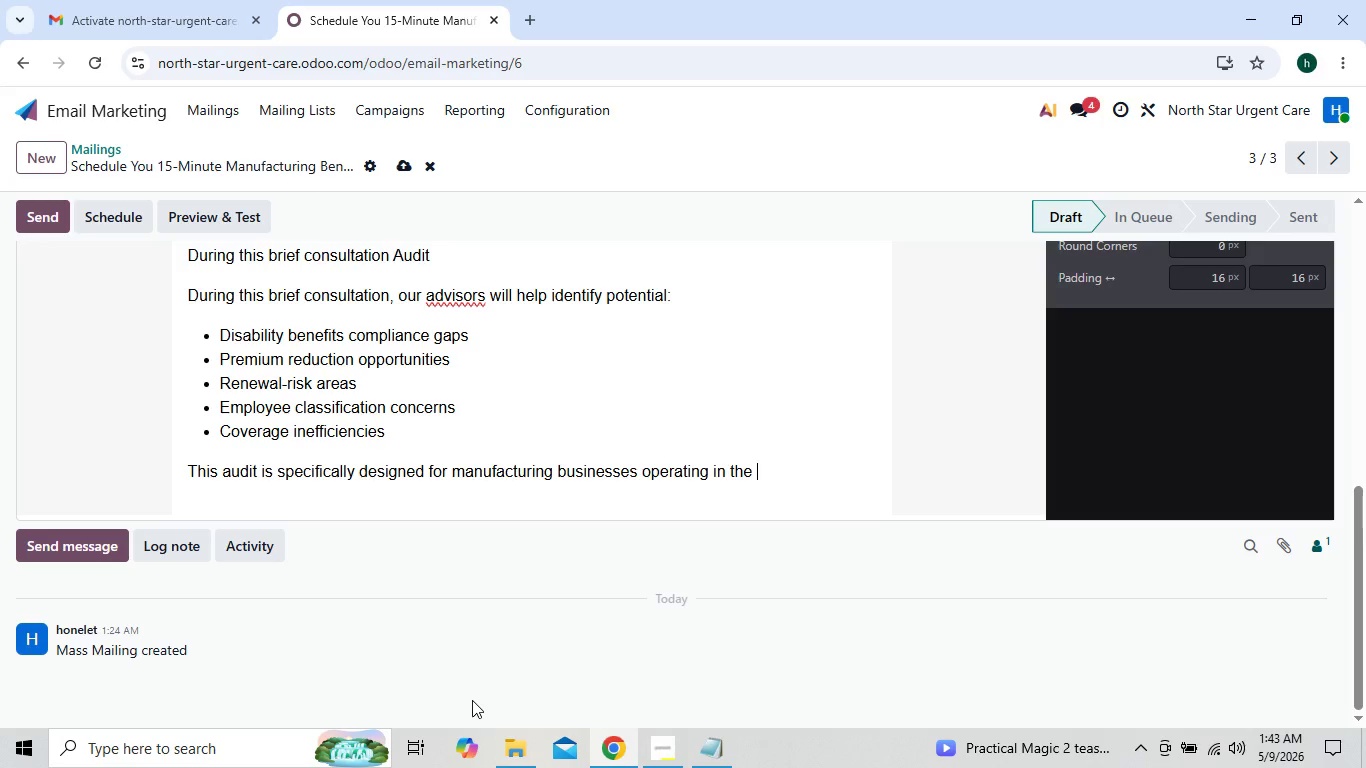 
type([[obect)
 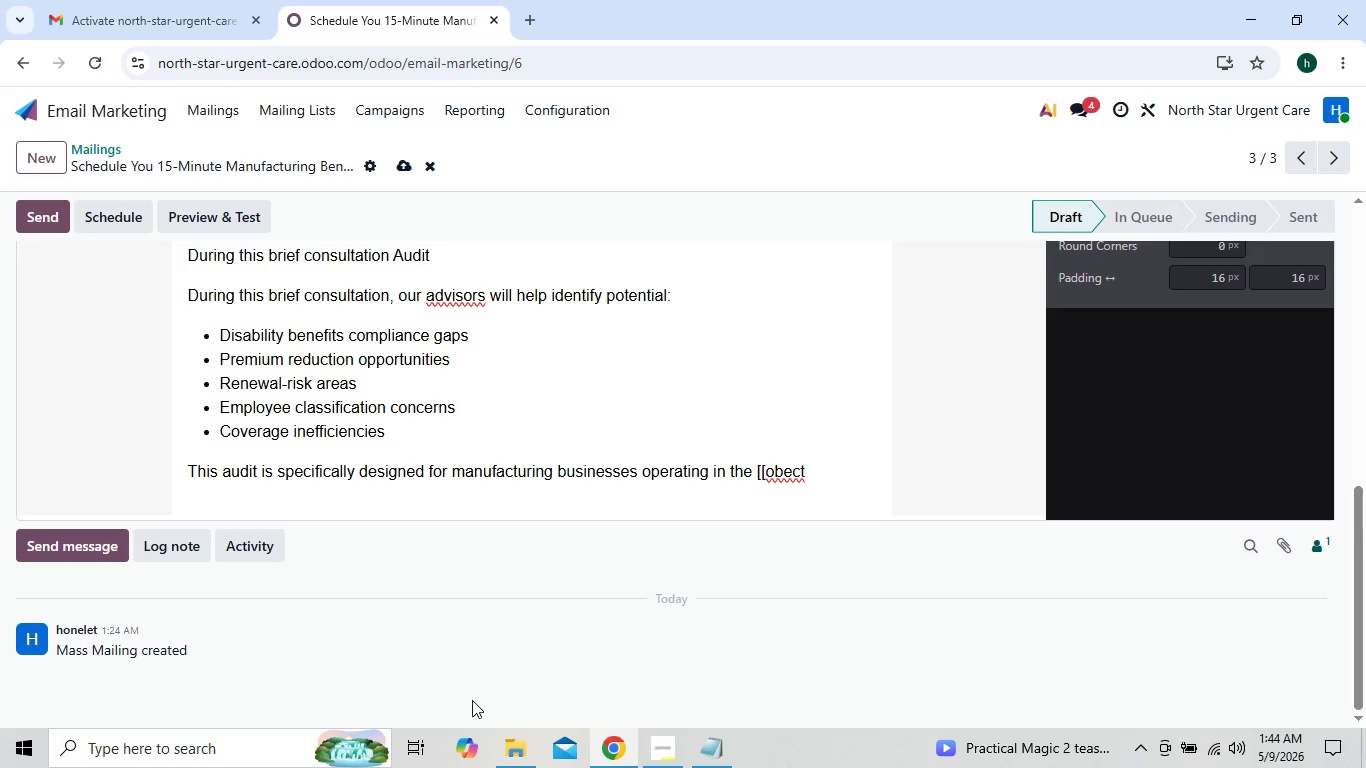 
type(.x_industry_segment]])
 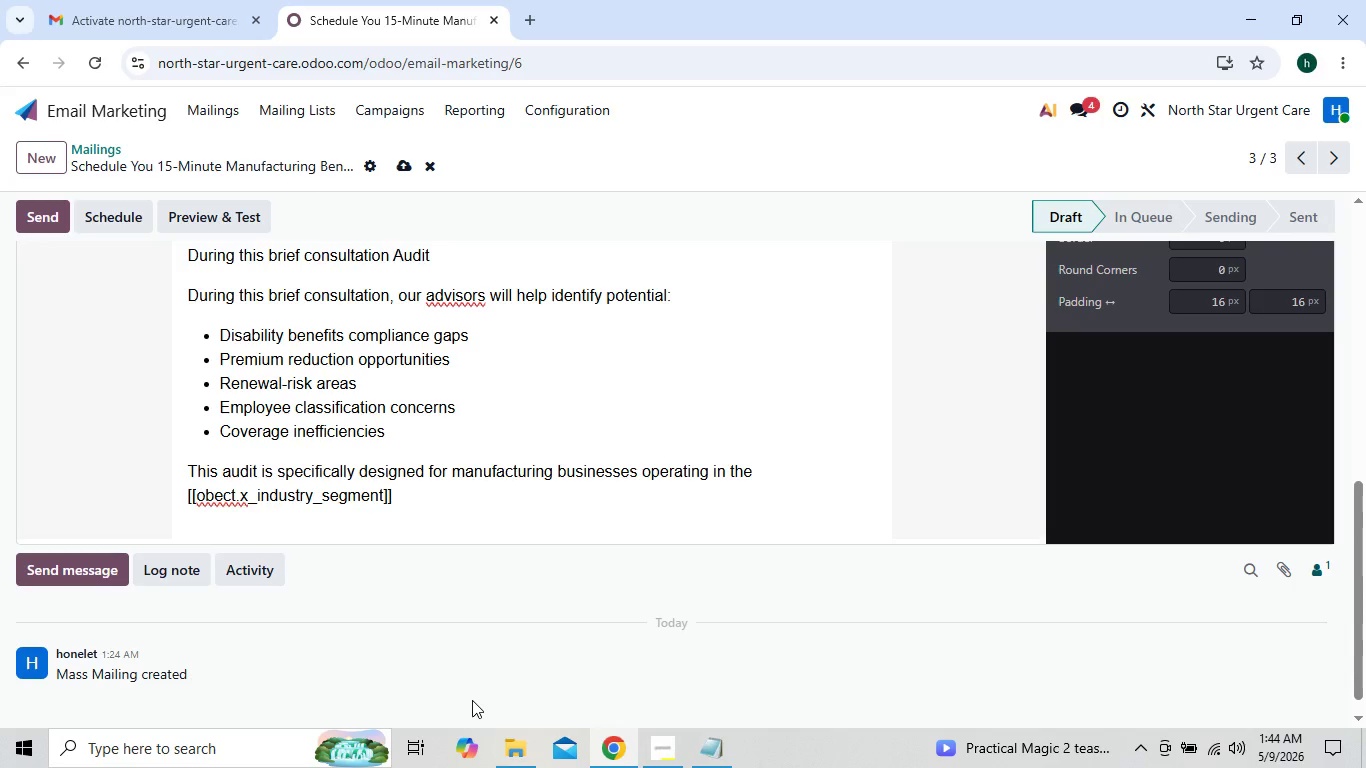 
type( sector and can )
 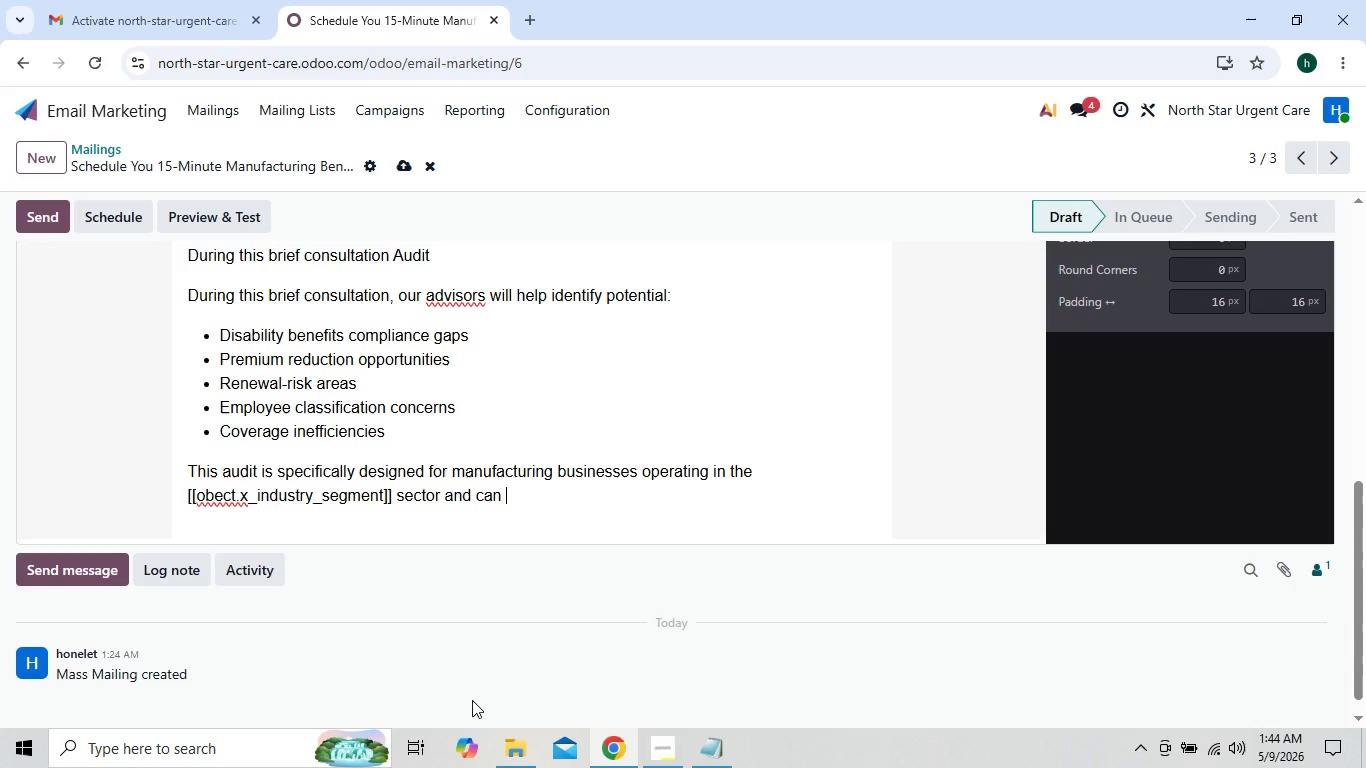 
type(help your team prepare before upcoming renewal dead)
 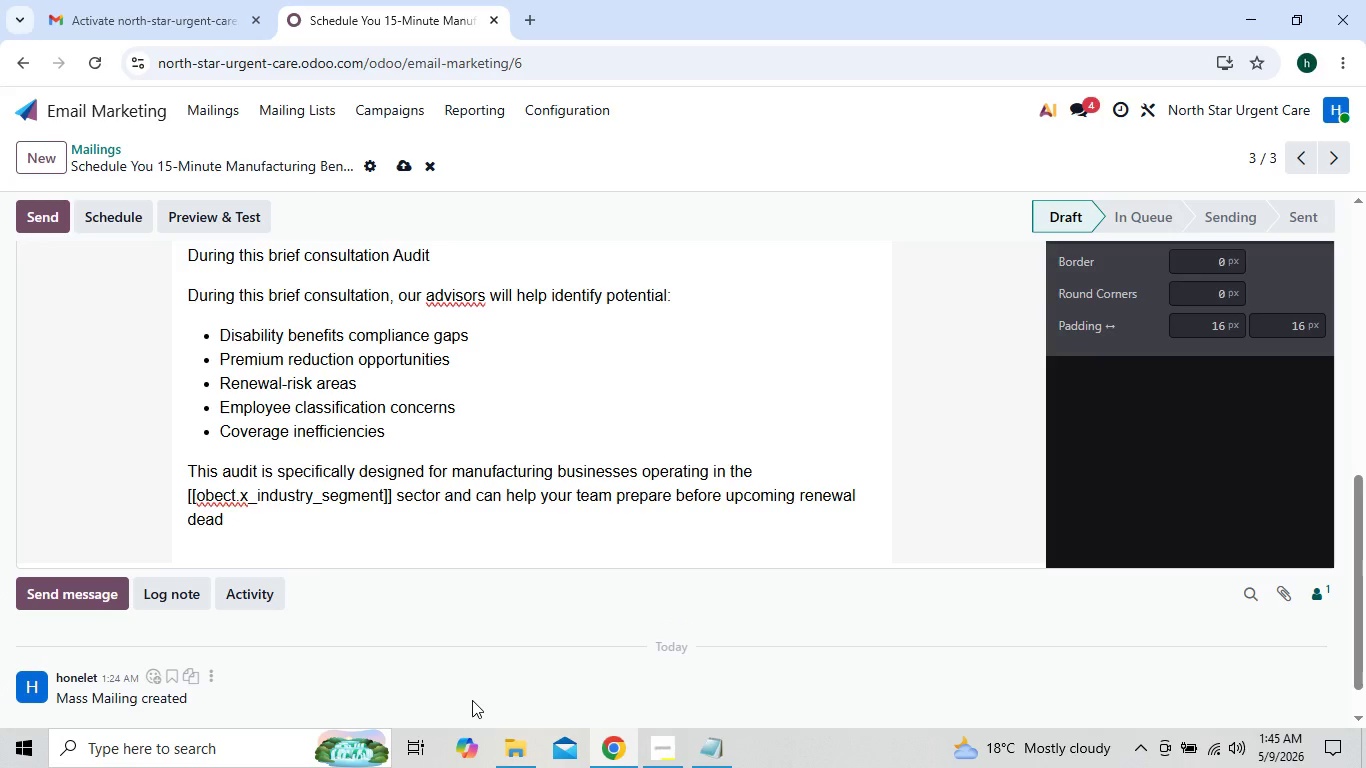 
wait(5.31)
 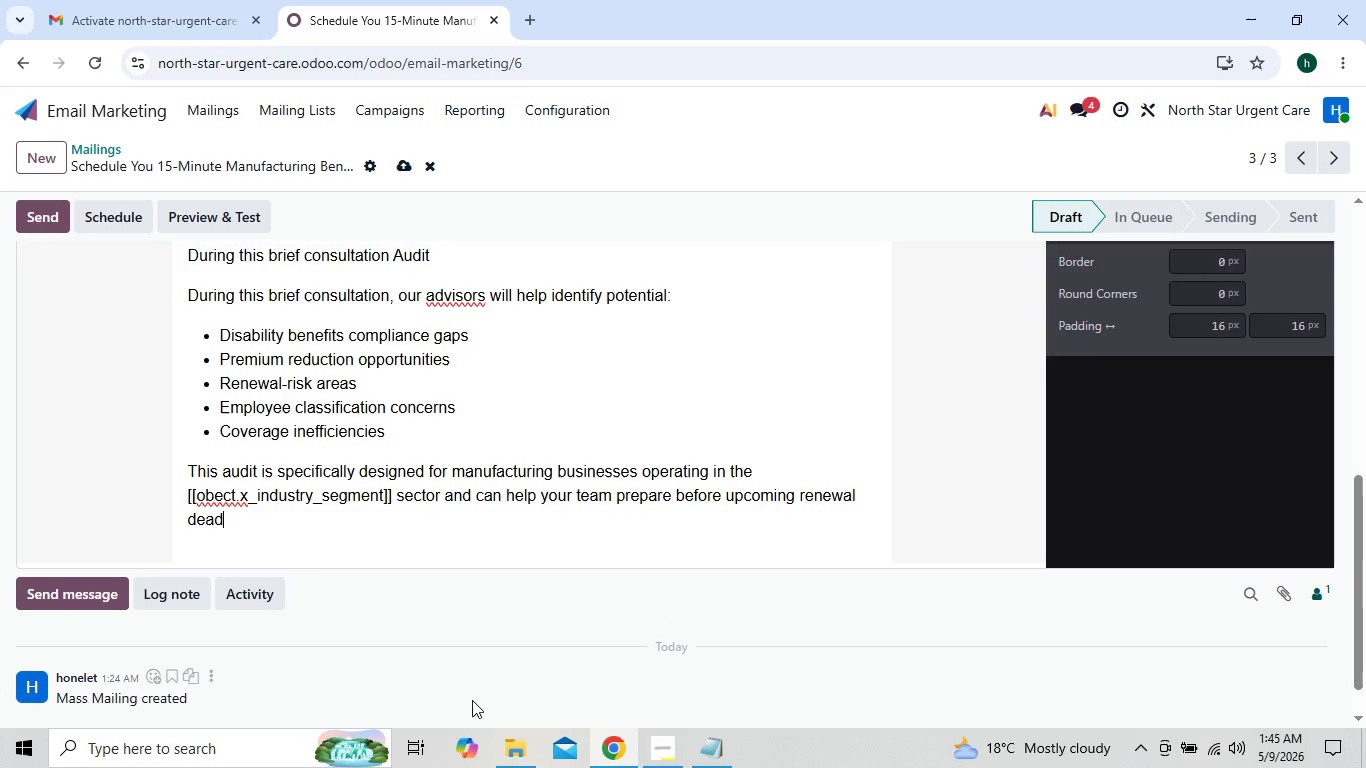 
type(line)
 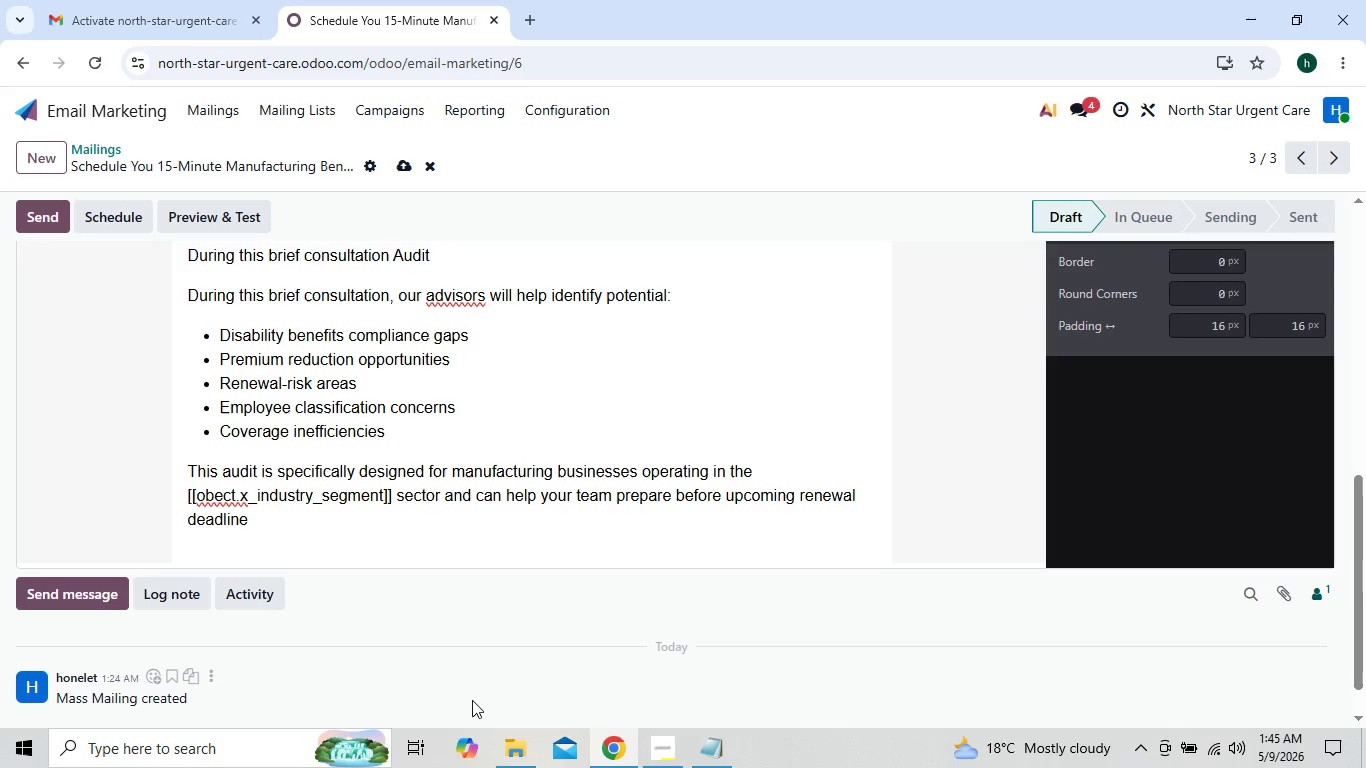 
key(Space)
 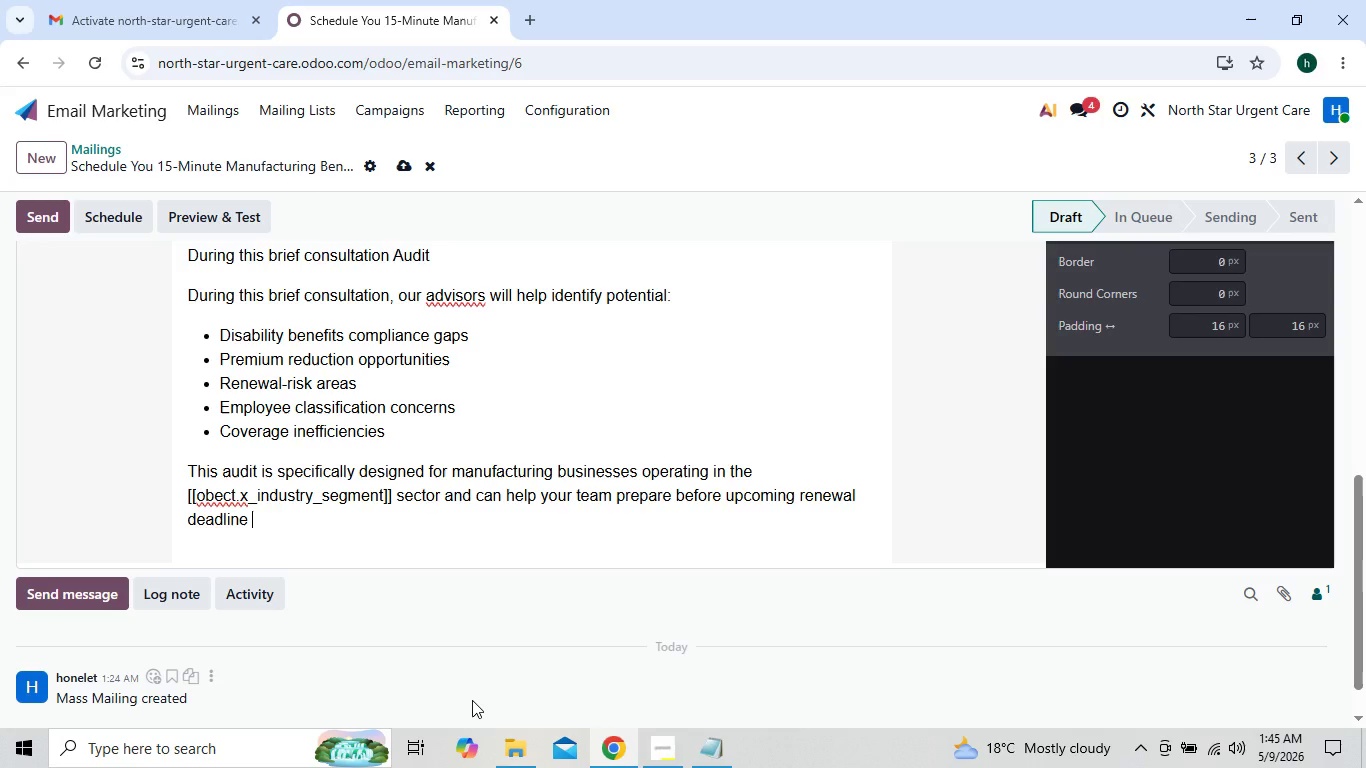 
key(Backspace)
 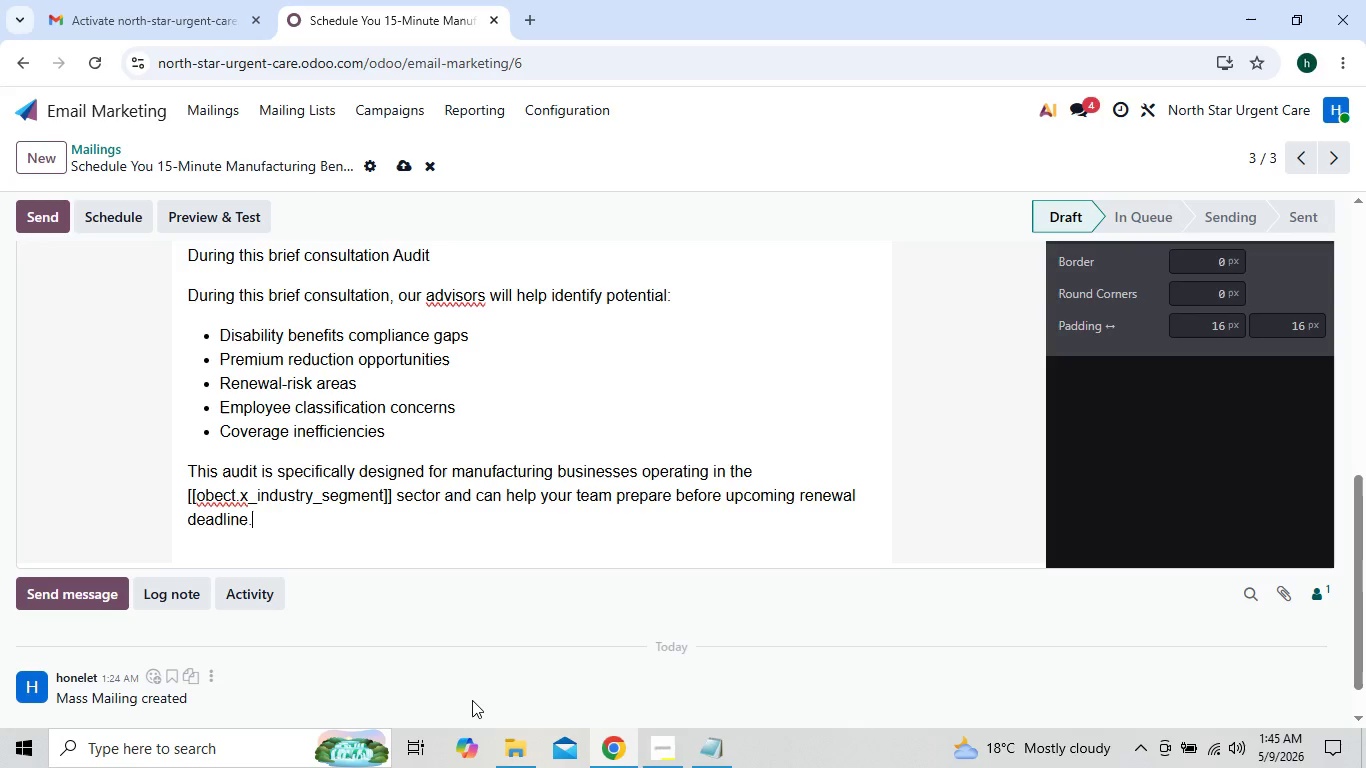 
key(Period)
 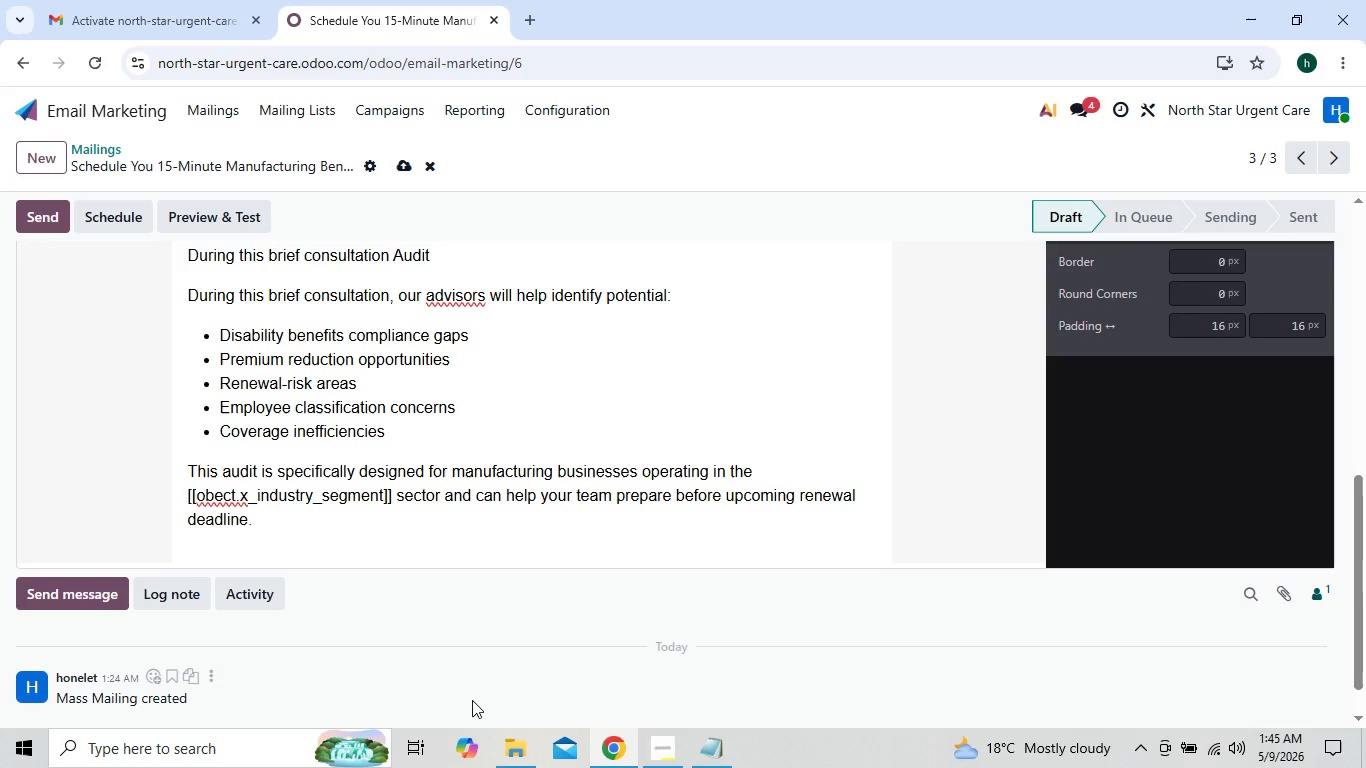 
key(Enter)
 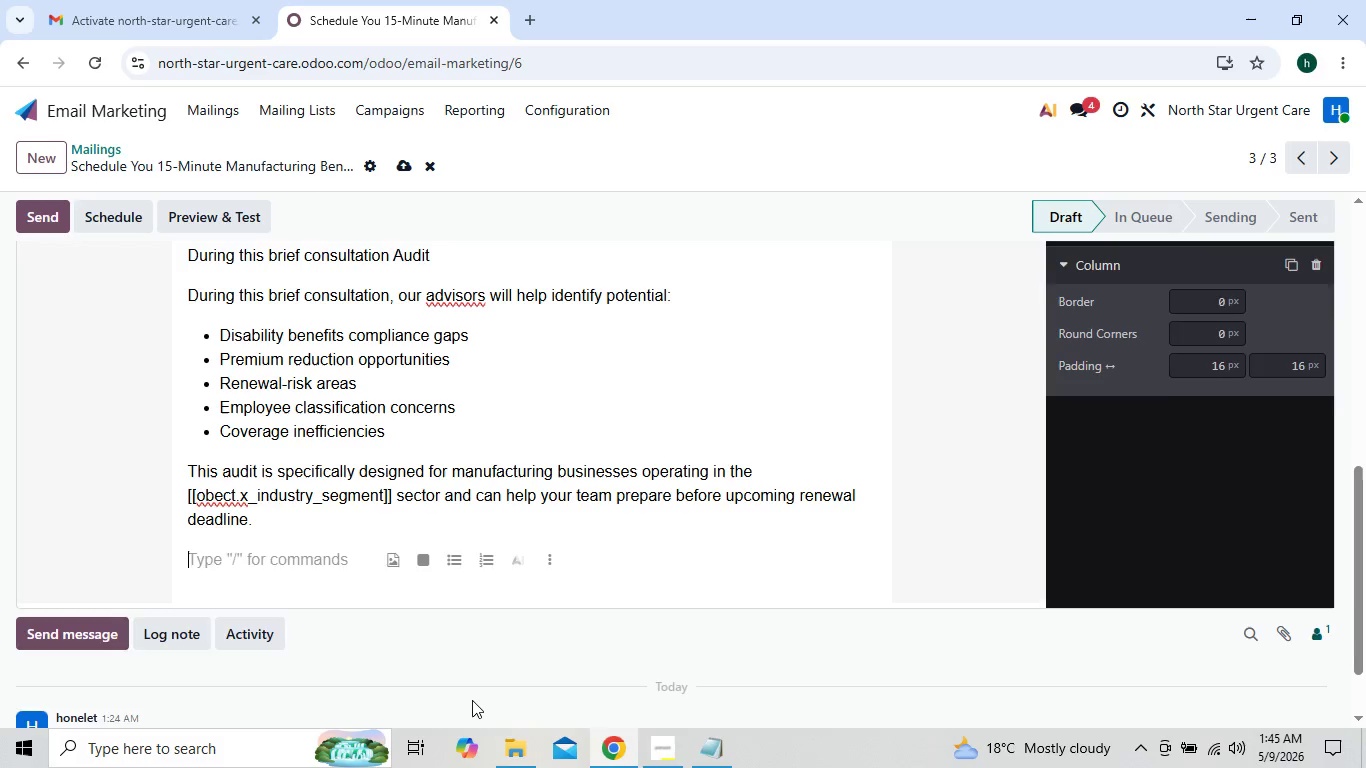 
key(Enter)
 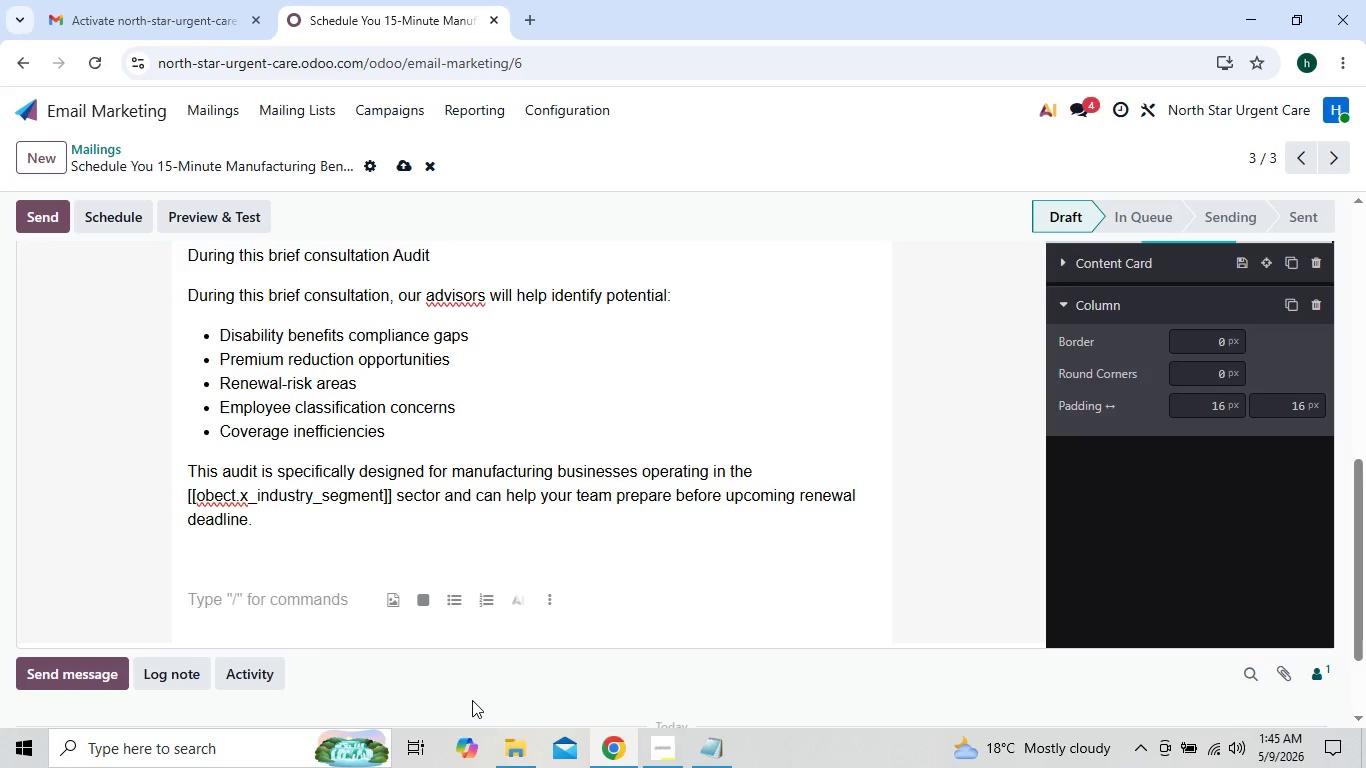 
type(Book Your Compliance Audit)
 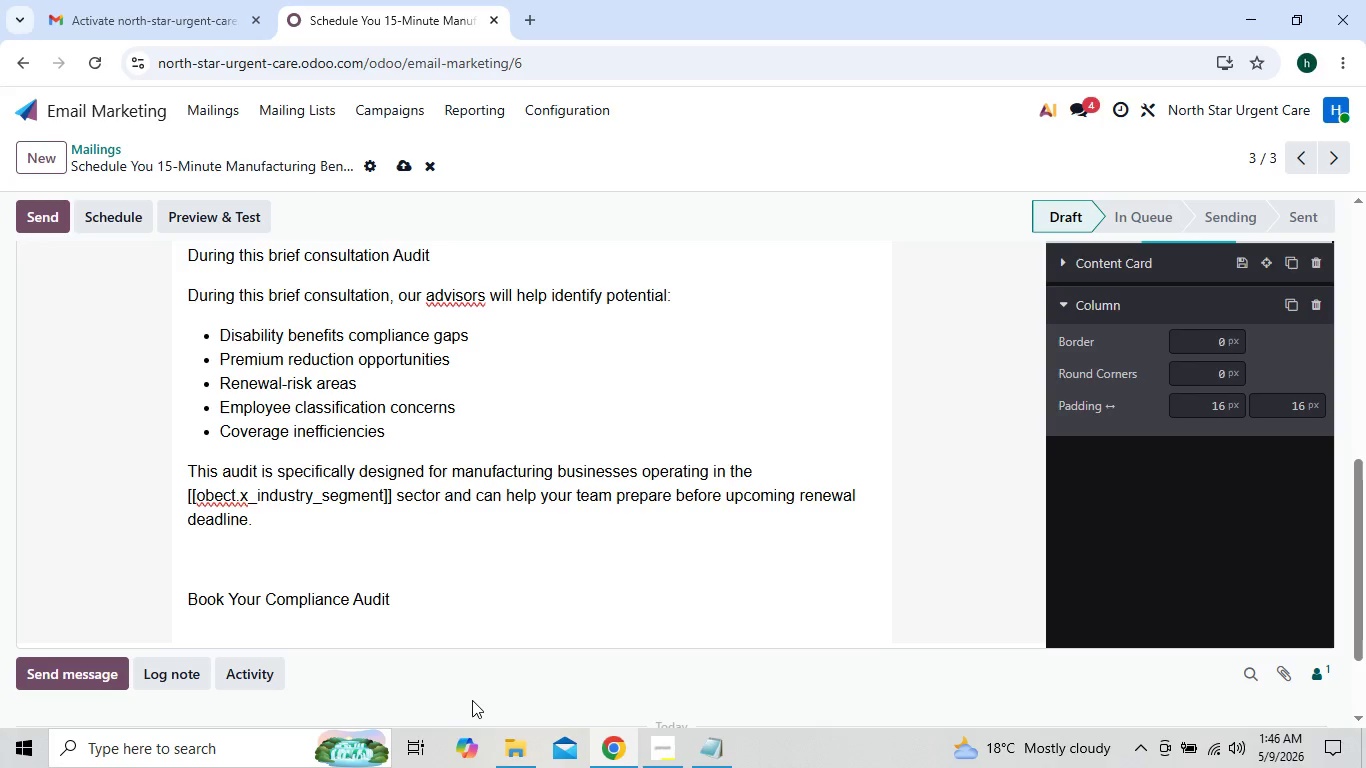 
key(Enter)
 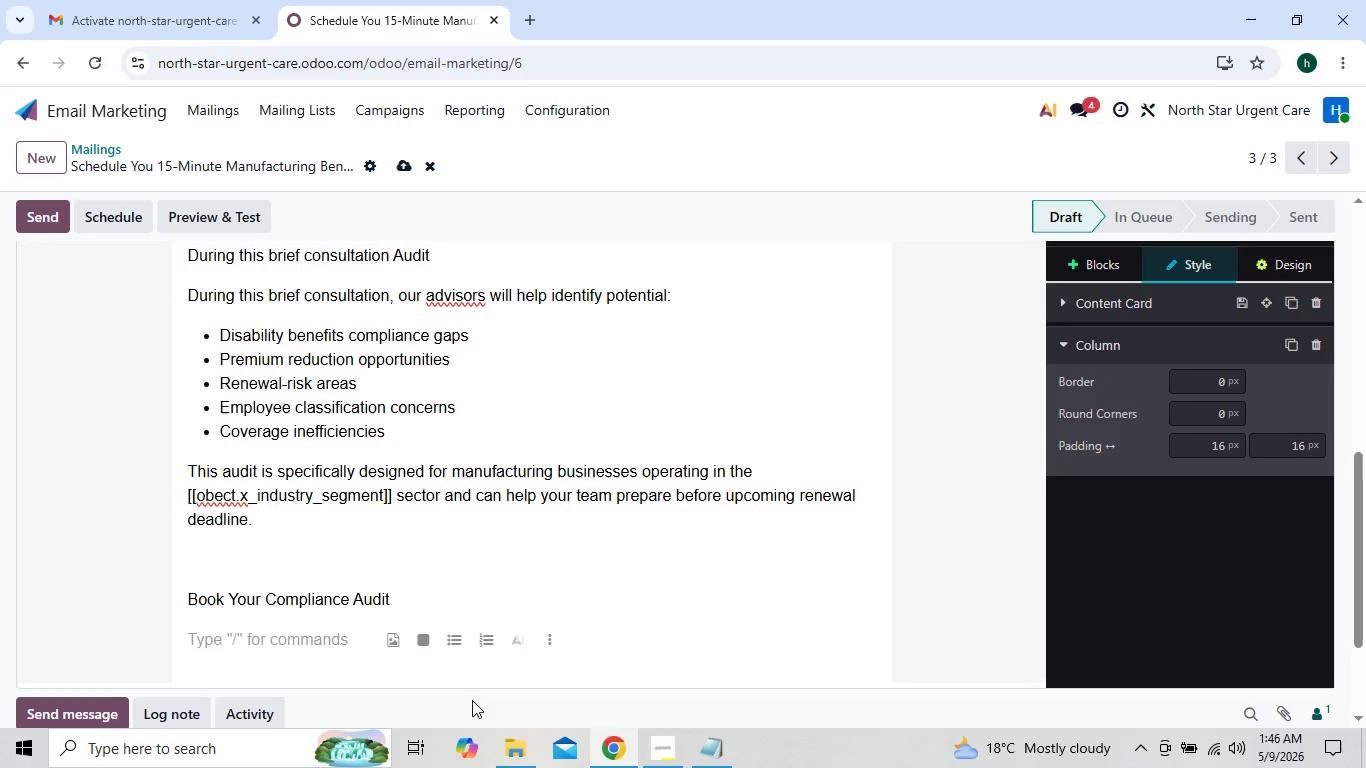 
wait(5.45)
 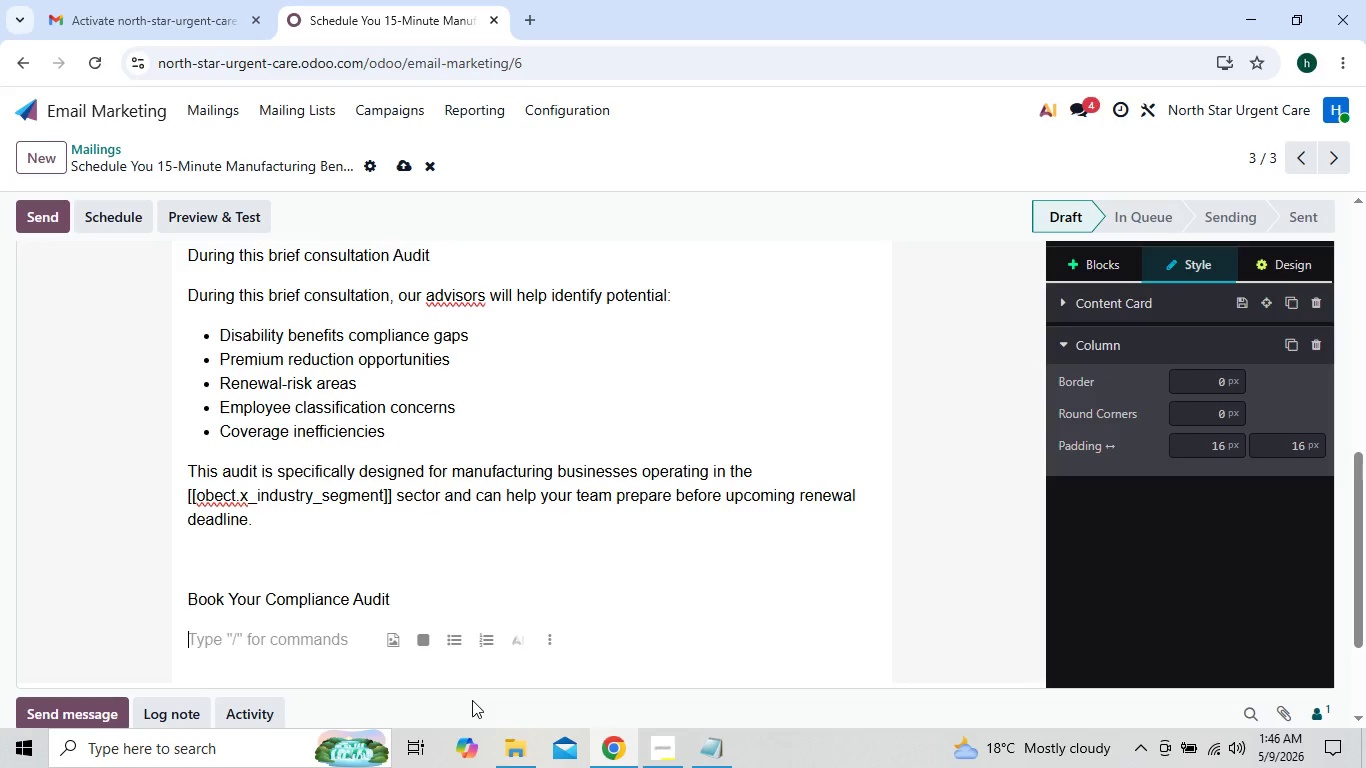 
type(we)
key(Backspace)
key(Backspace)
type(We recommend scheduling befor)
 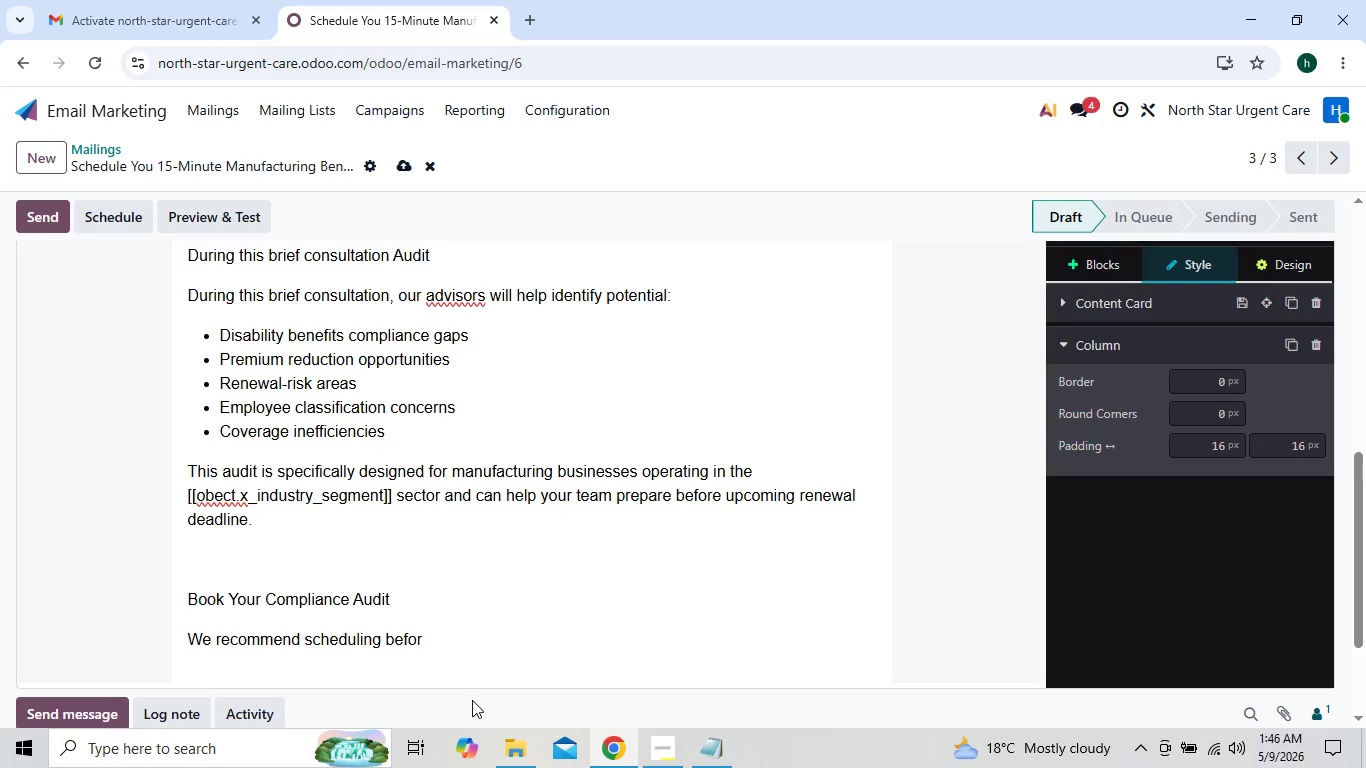 
wait(5.14)
 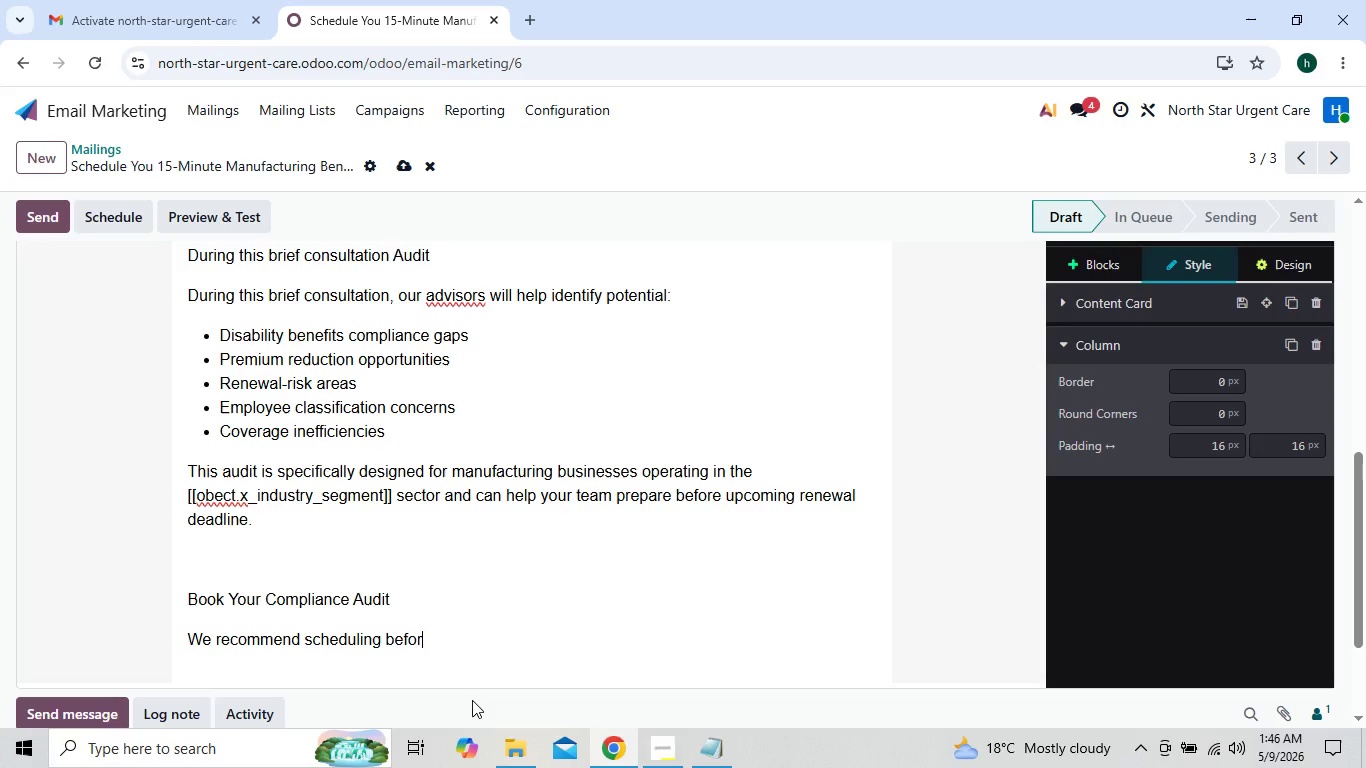 
type(e peak renewal season begins to ensure maximum flexibility and planning time.)
 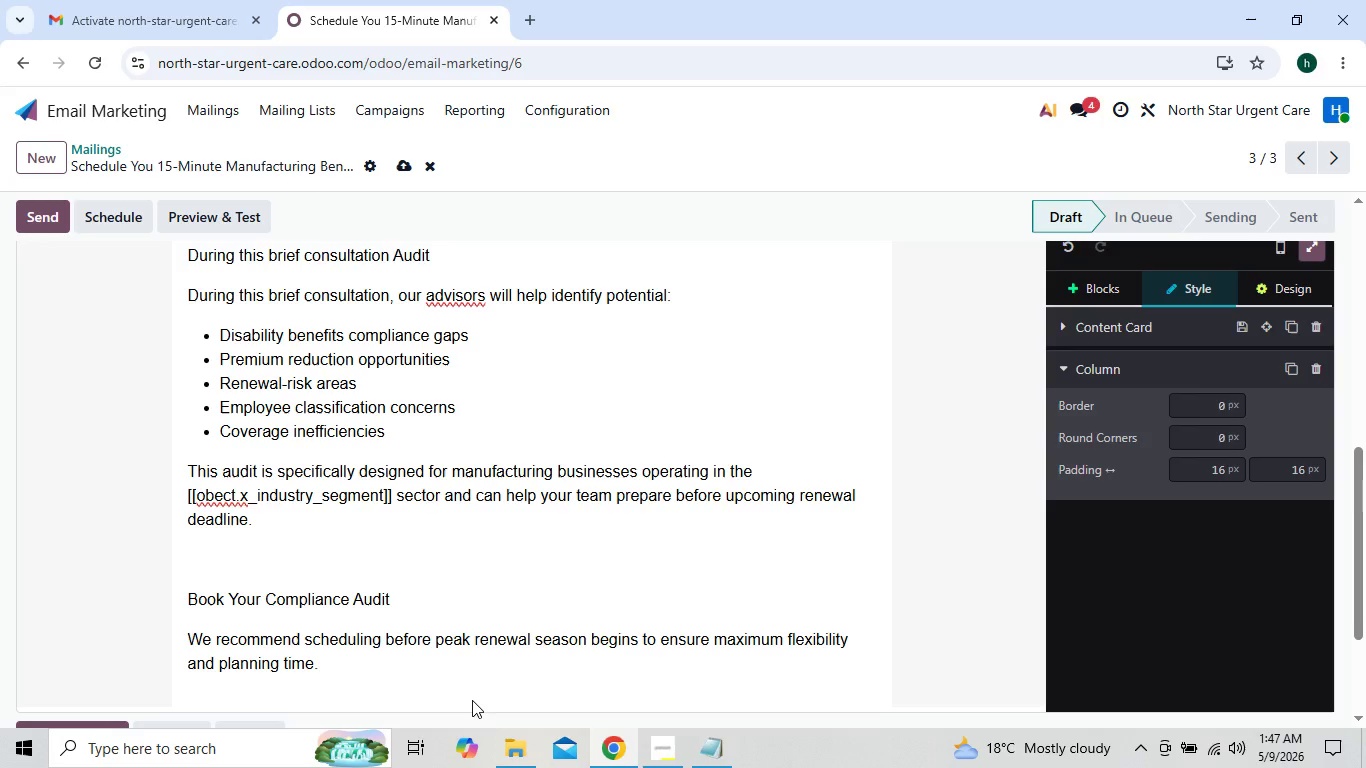 
key(Enter)
 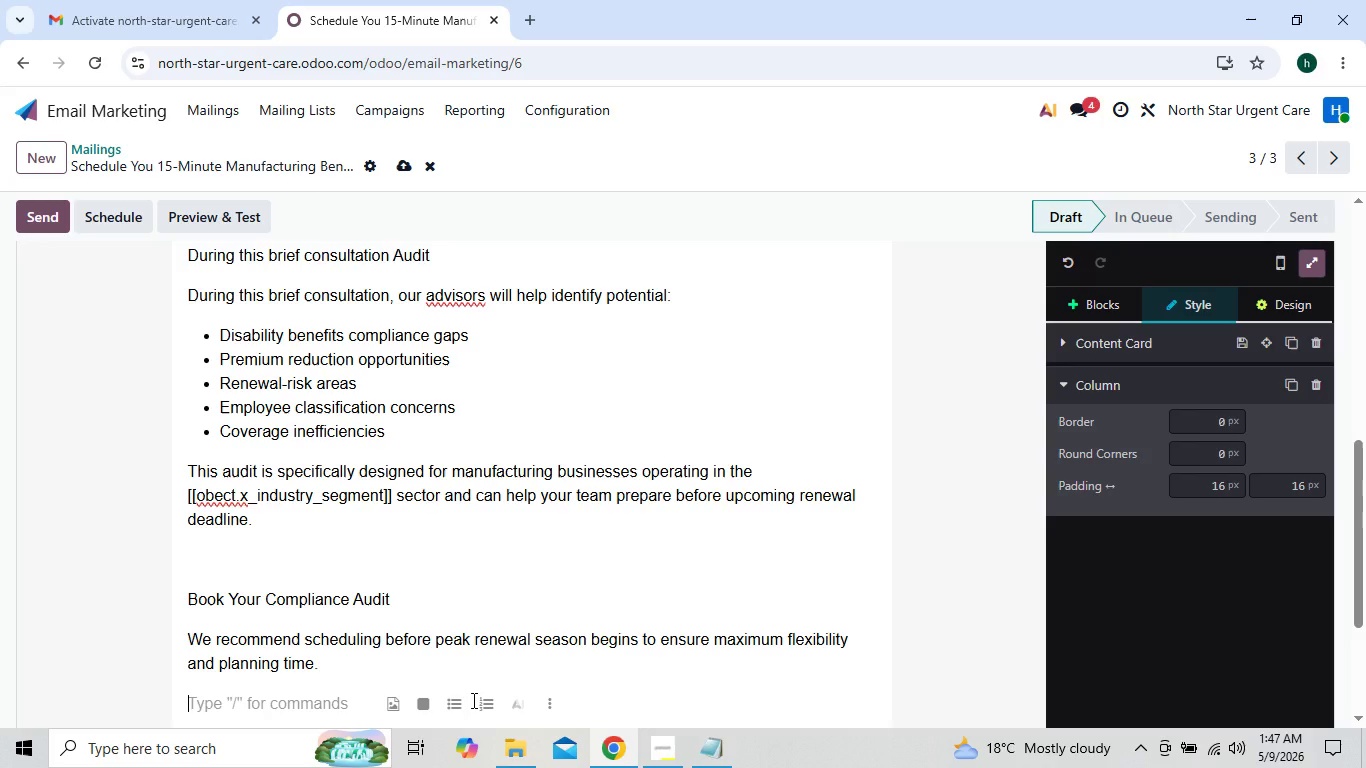 
type(Best )
 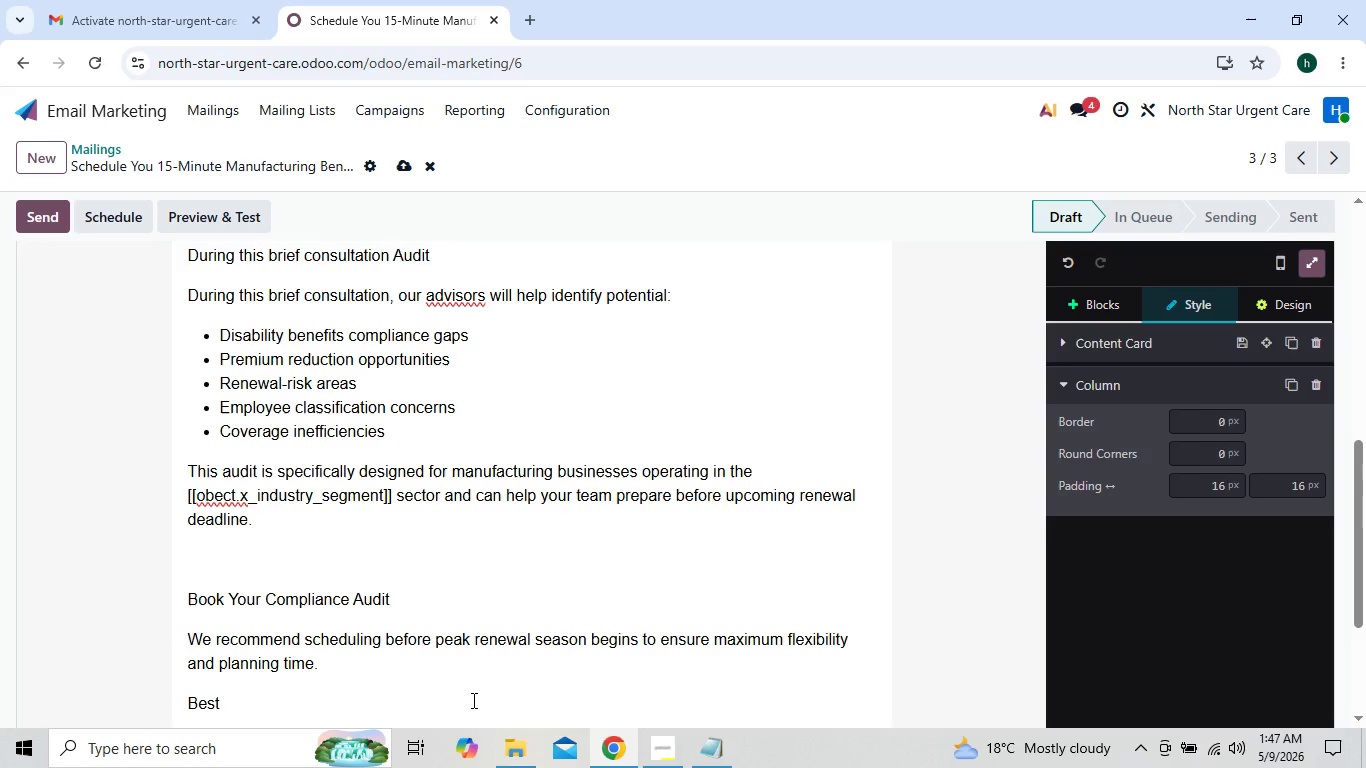 
type(Regards,)
 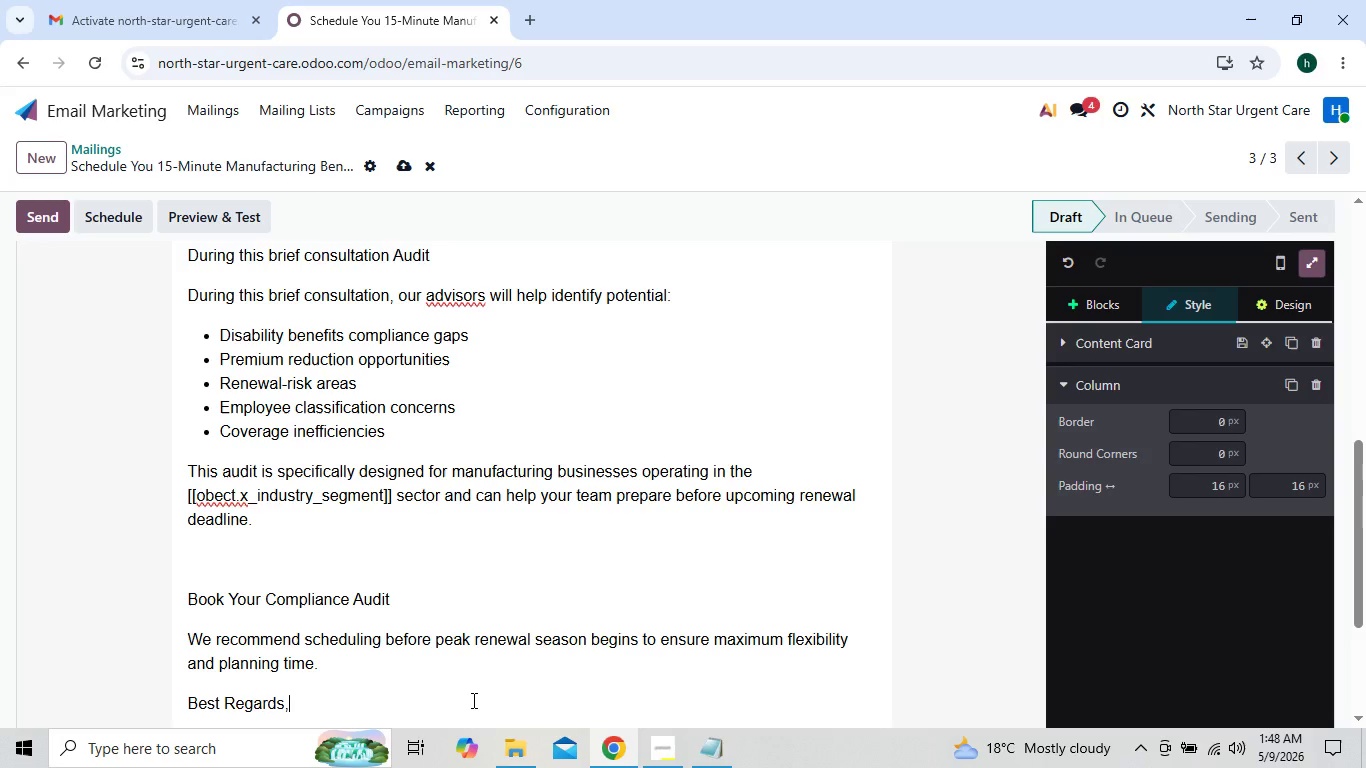 
key(Enter)
 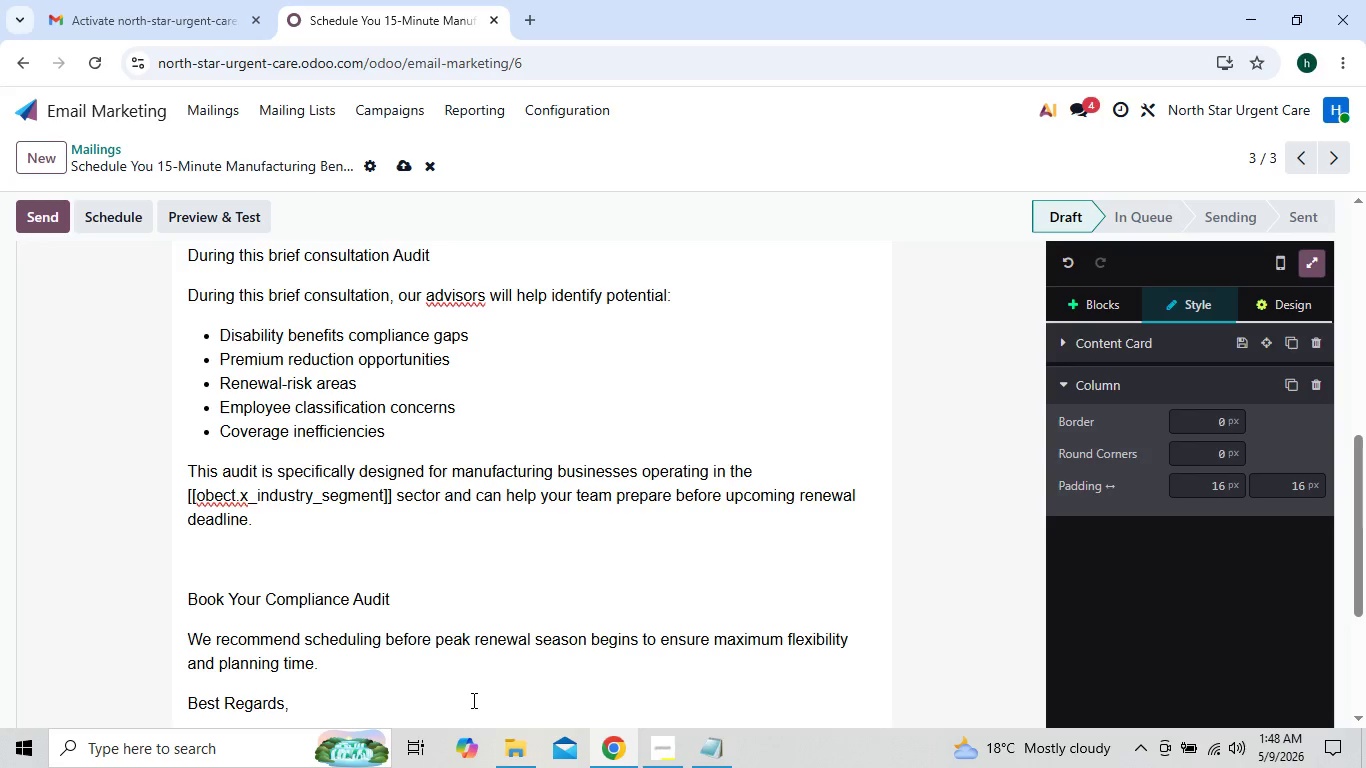 
key(Shift+A)
 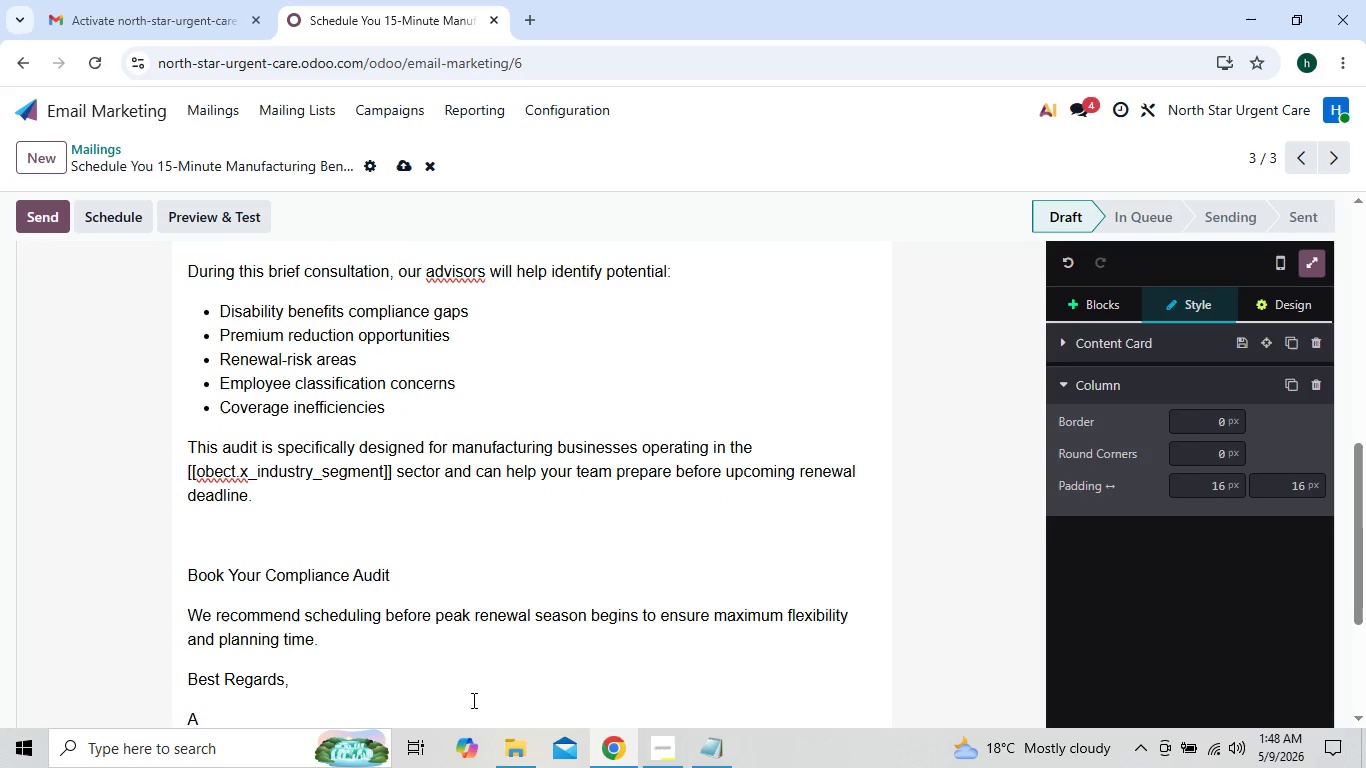 
key(Backspace)
 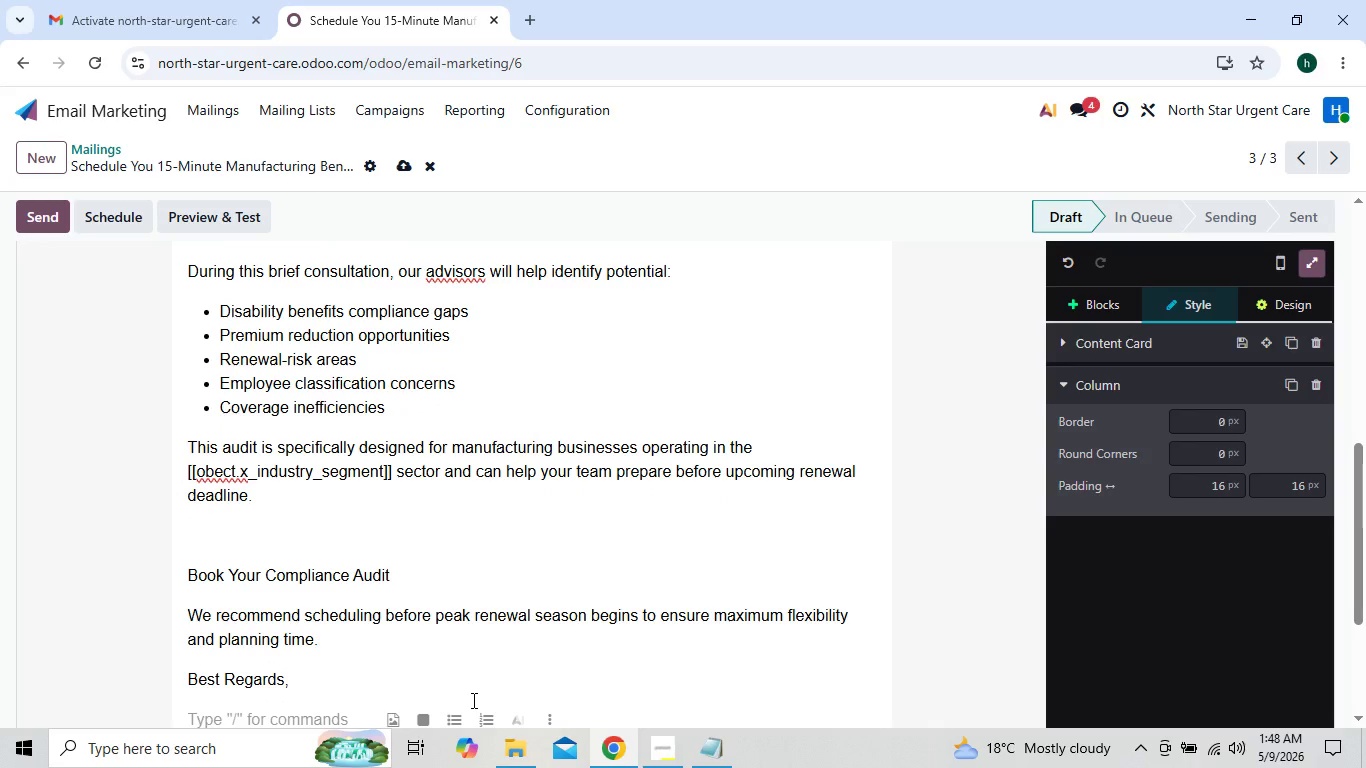 
key(Backspace)
 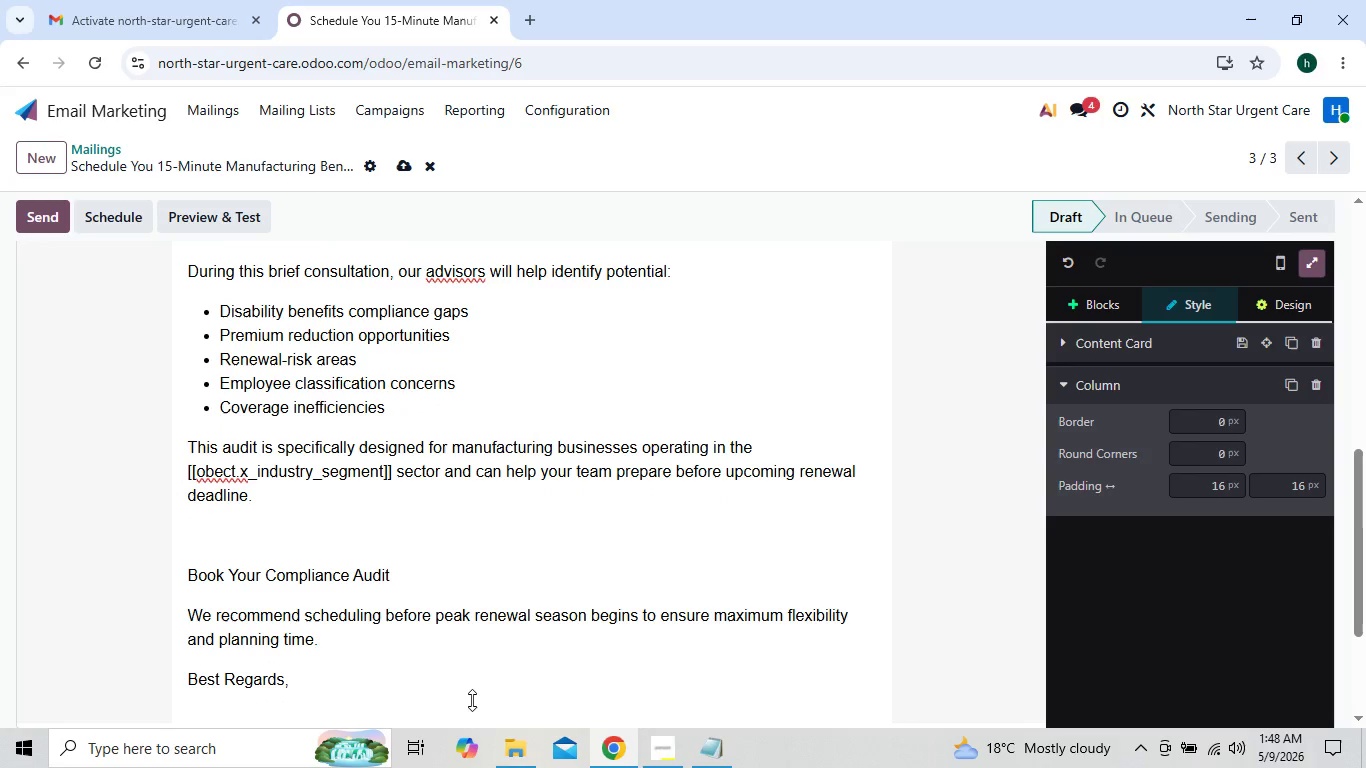 
key(Shift+Enter)
 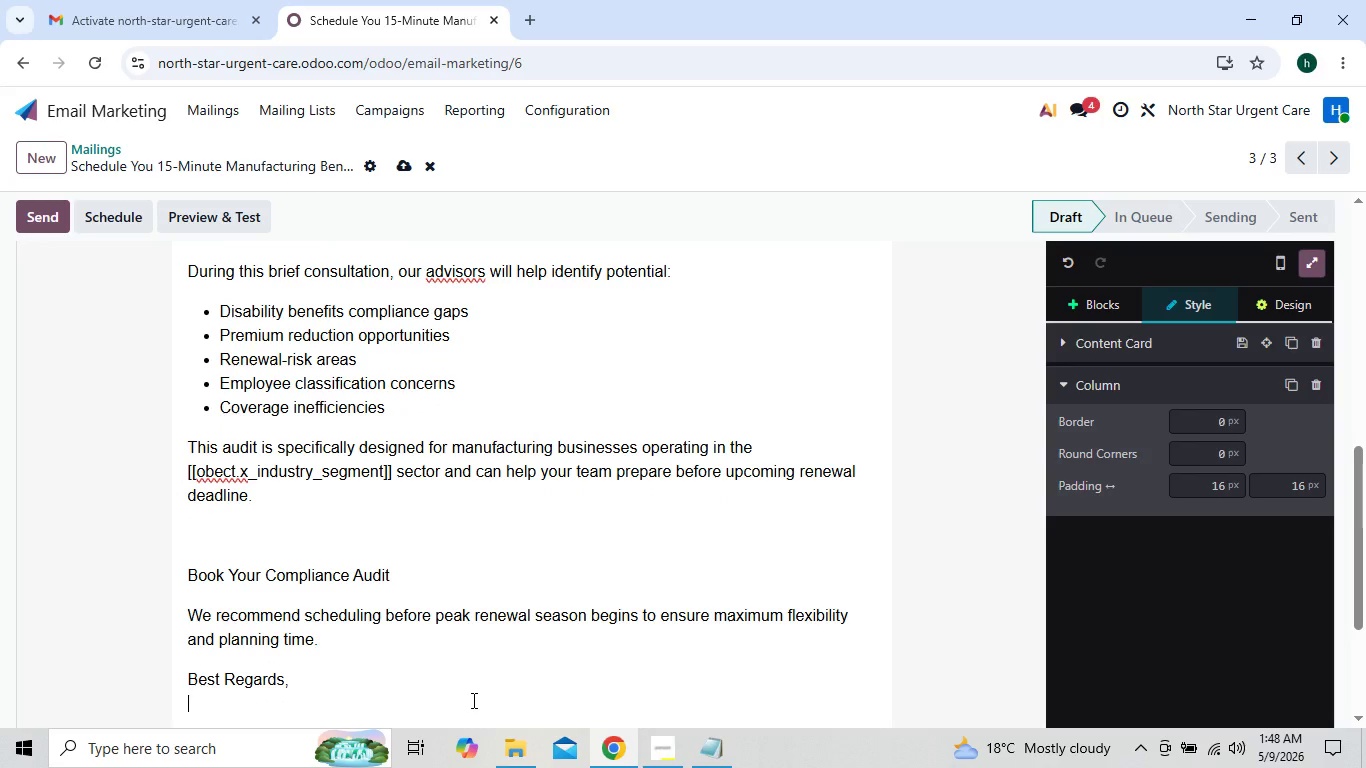 
type(Apex shield gROUP)
 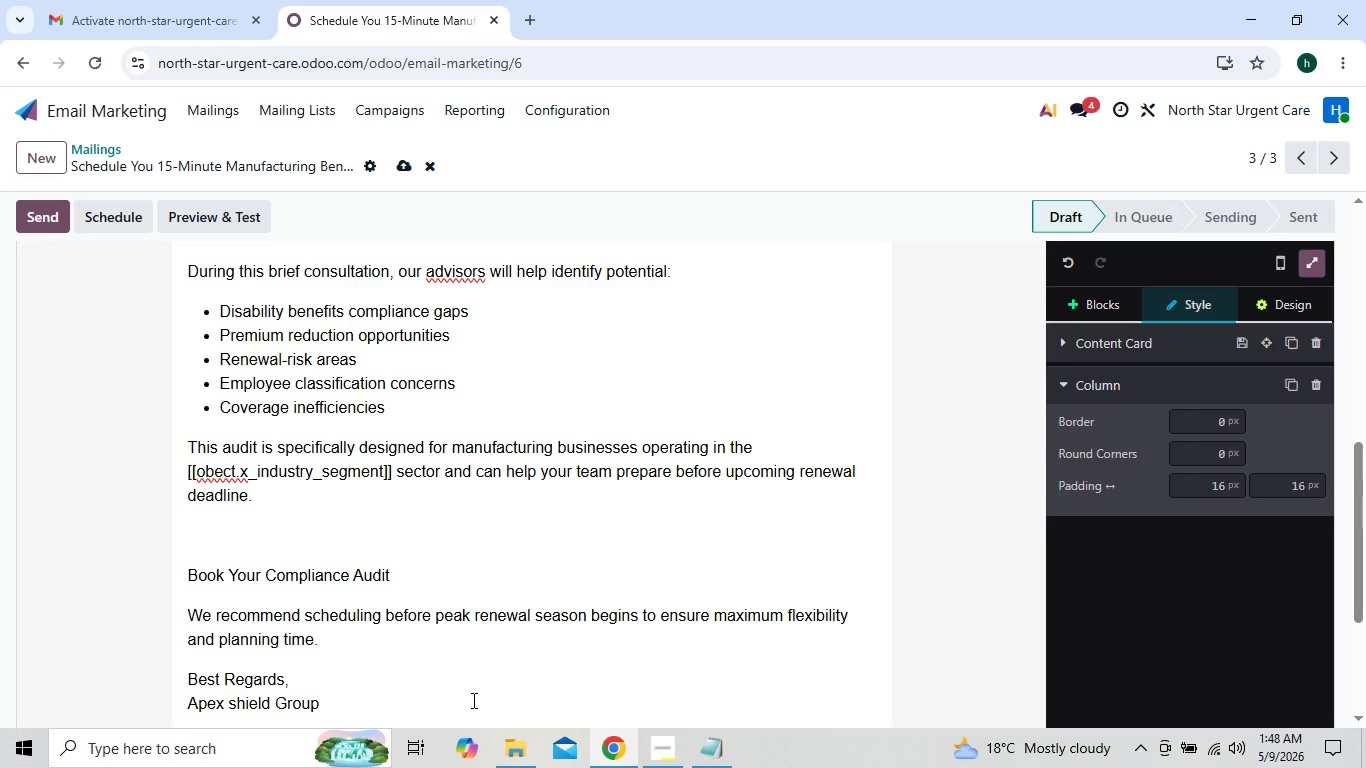 
hold_key(key=CapsLock, duration=0.48)
 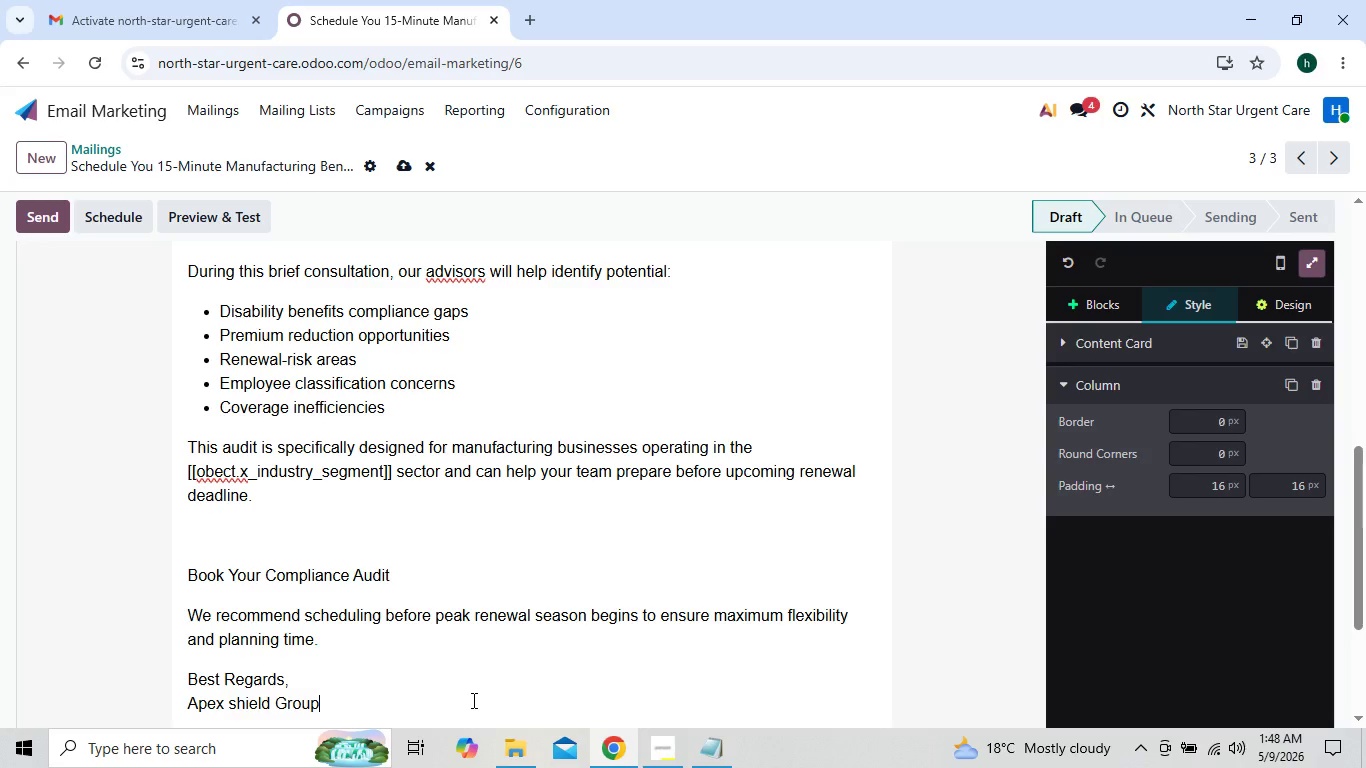 
key(Shift+Enter)
 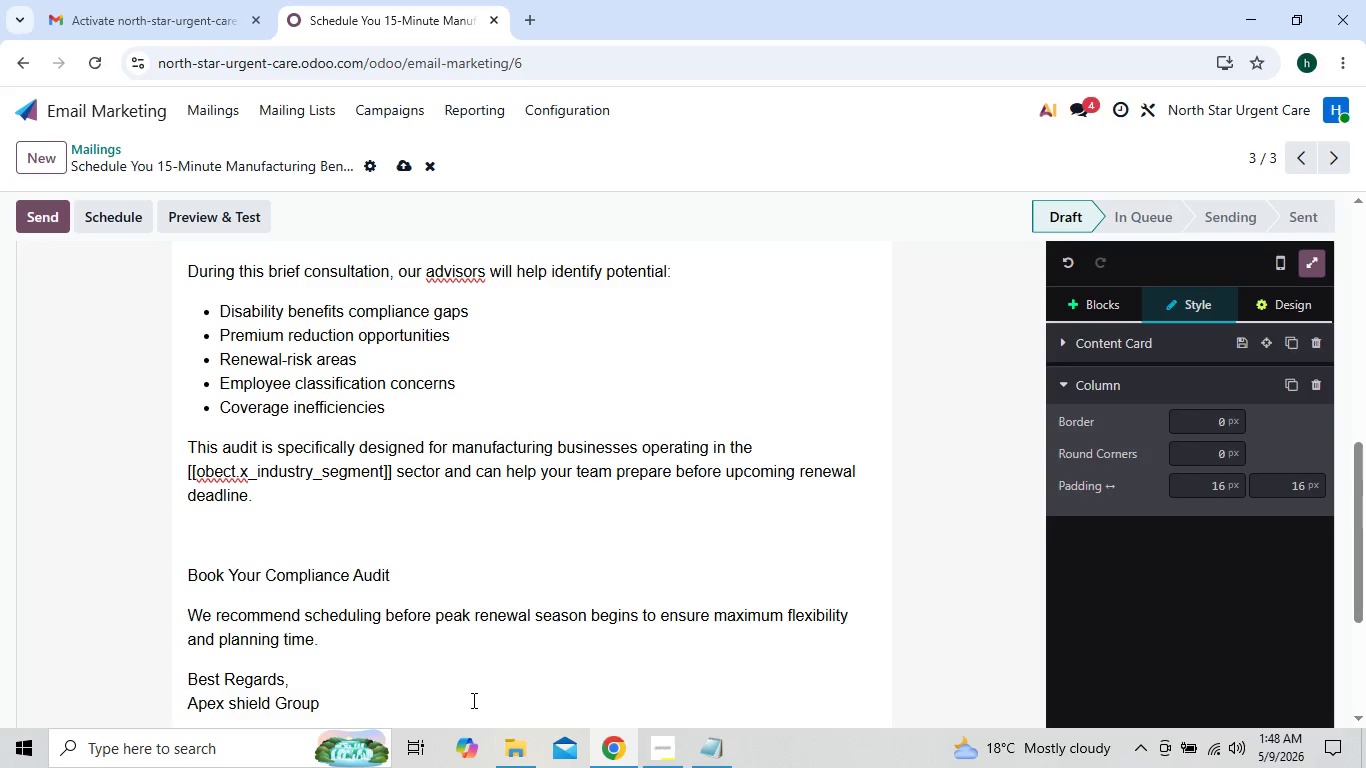 
type(Benefits Compliance Consulting)
 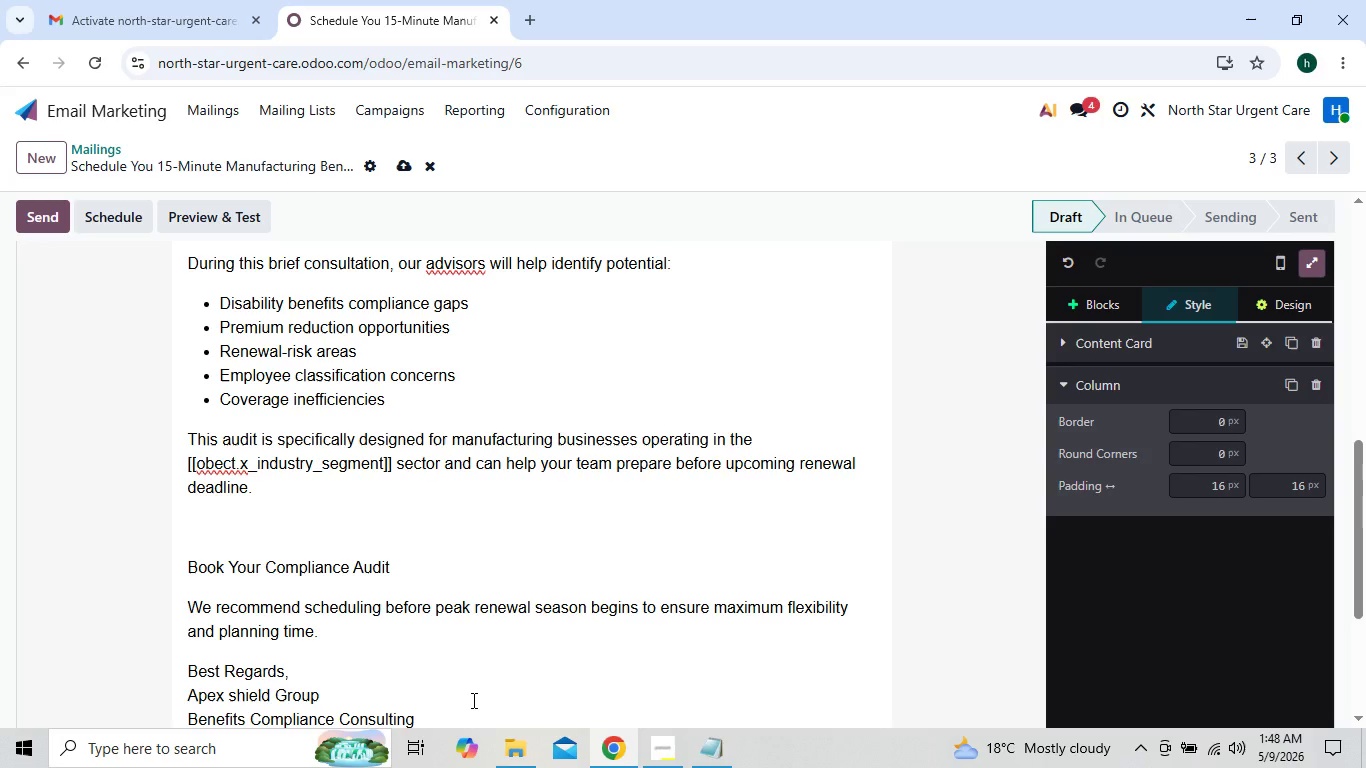 
 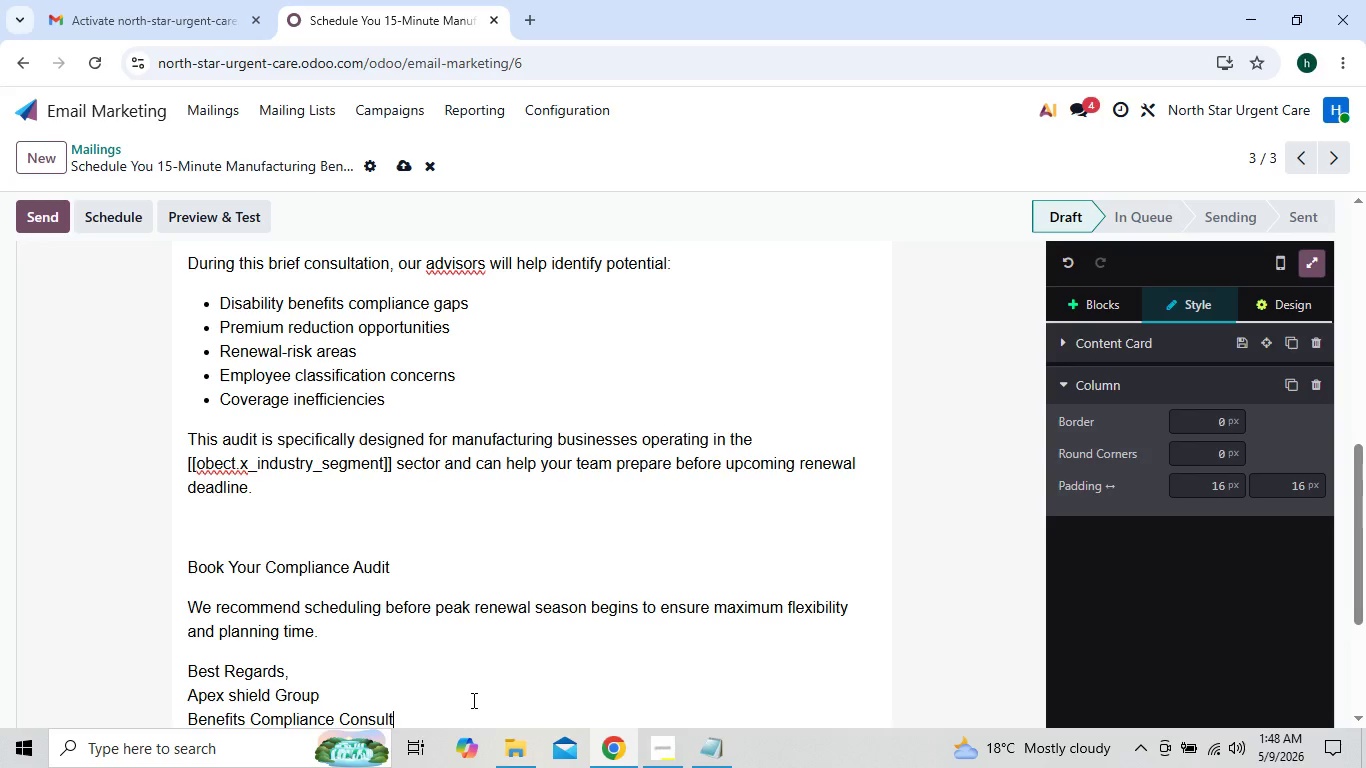 
key(Shift+Enter)
 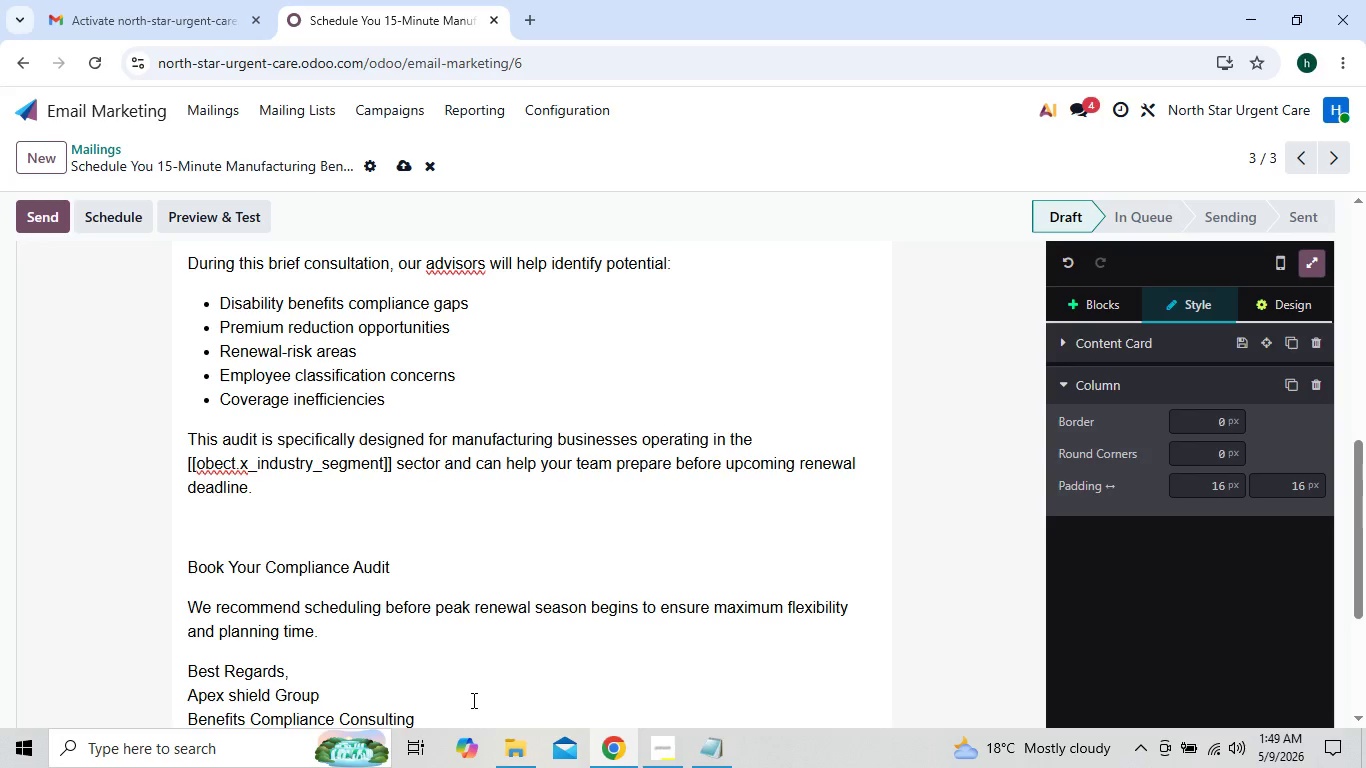 
key(Backspace)
type( Division)
 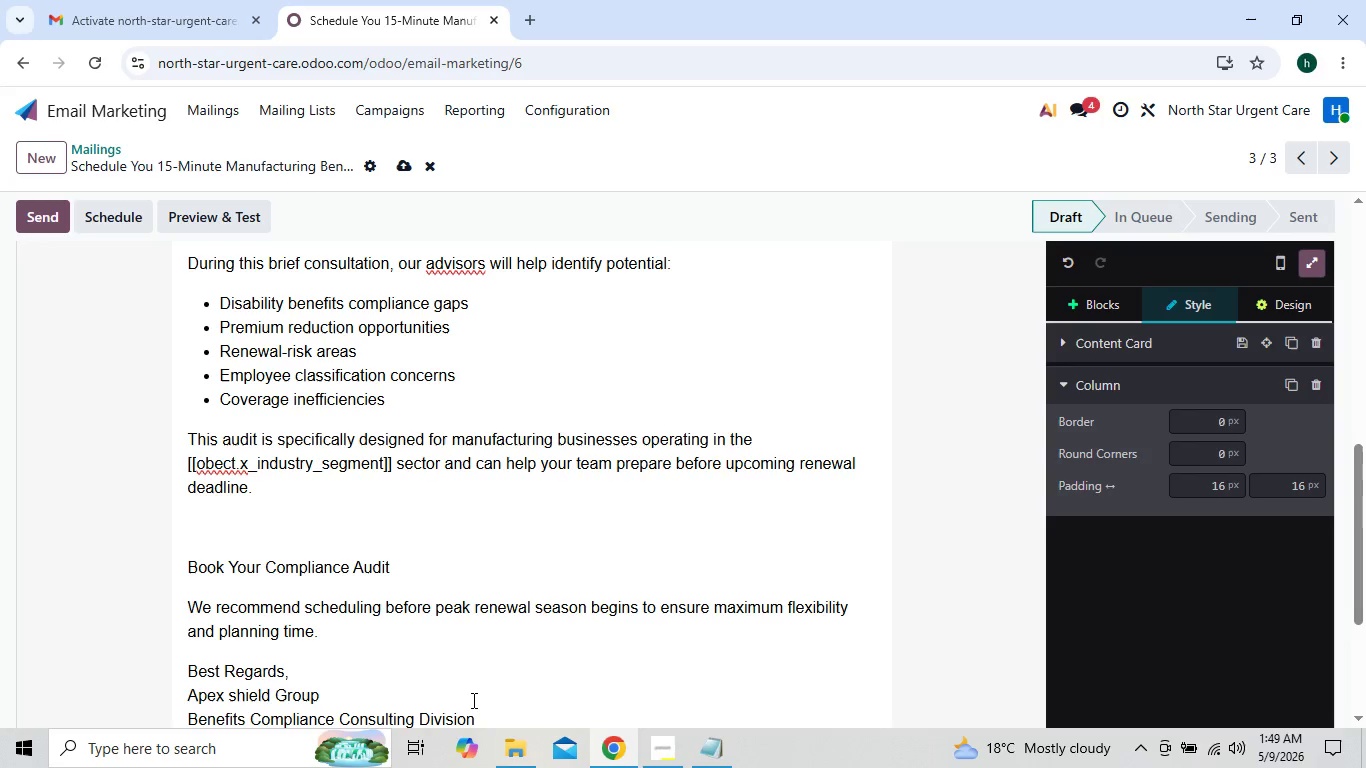 
wait(5.69)
 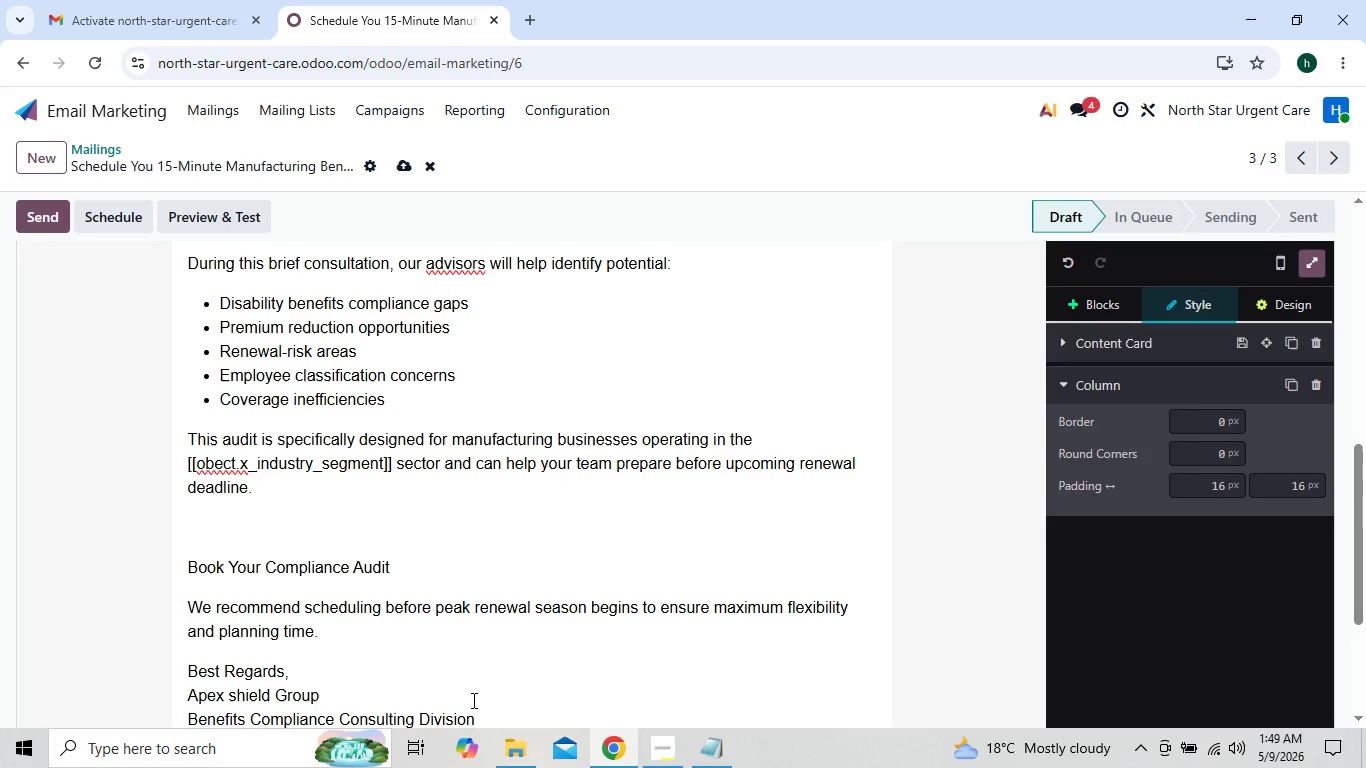 
left_click([484, 332])
 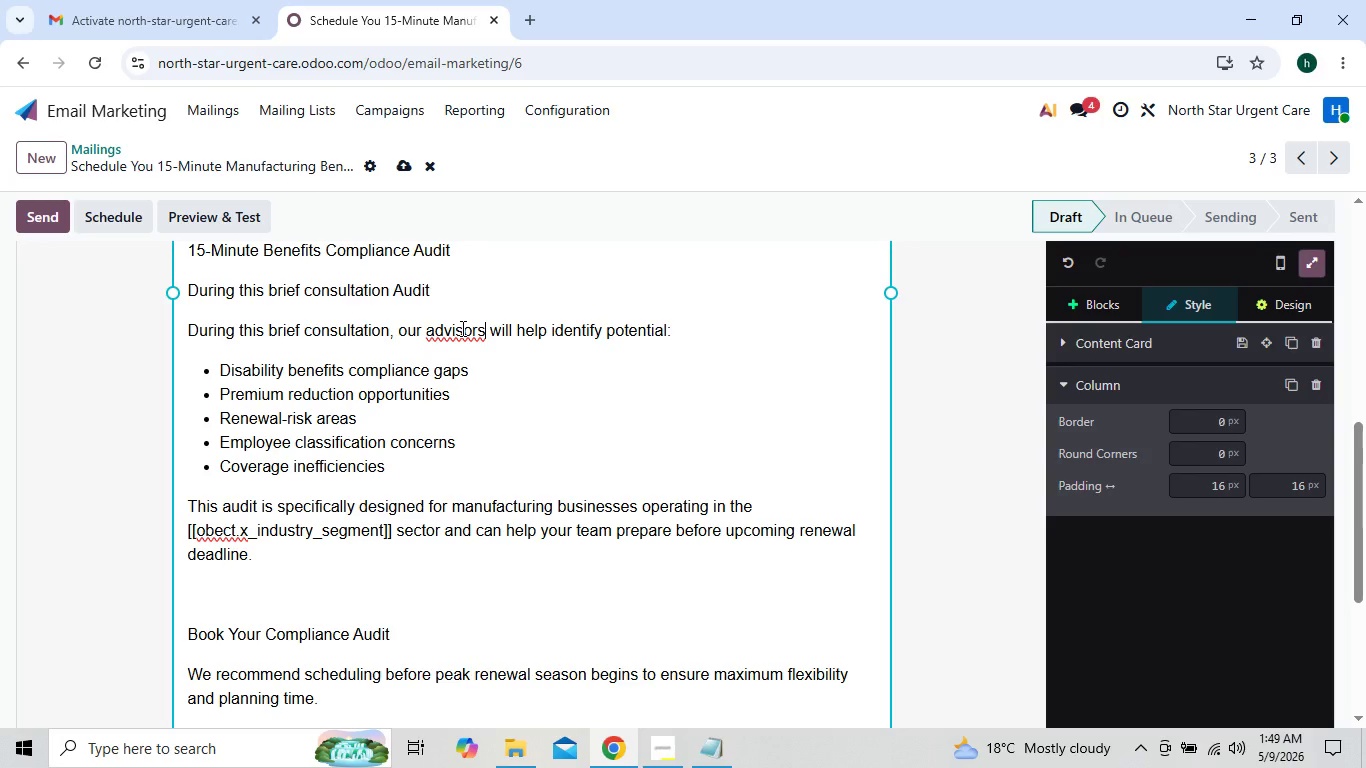 
right_click([461, 328])
 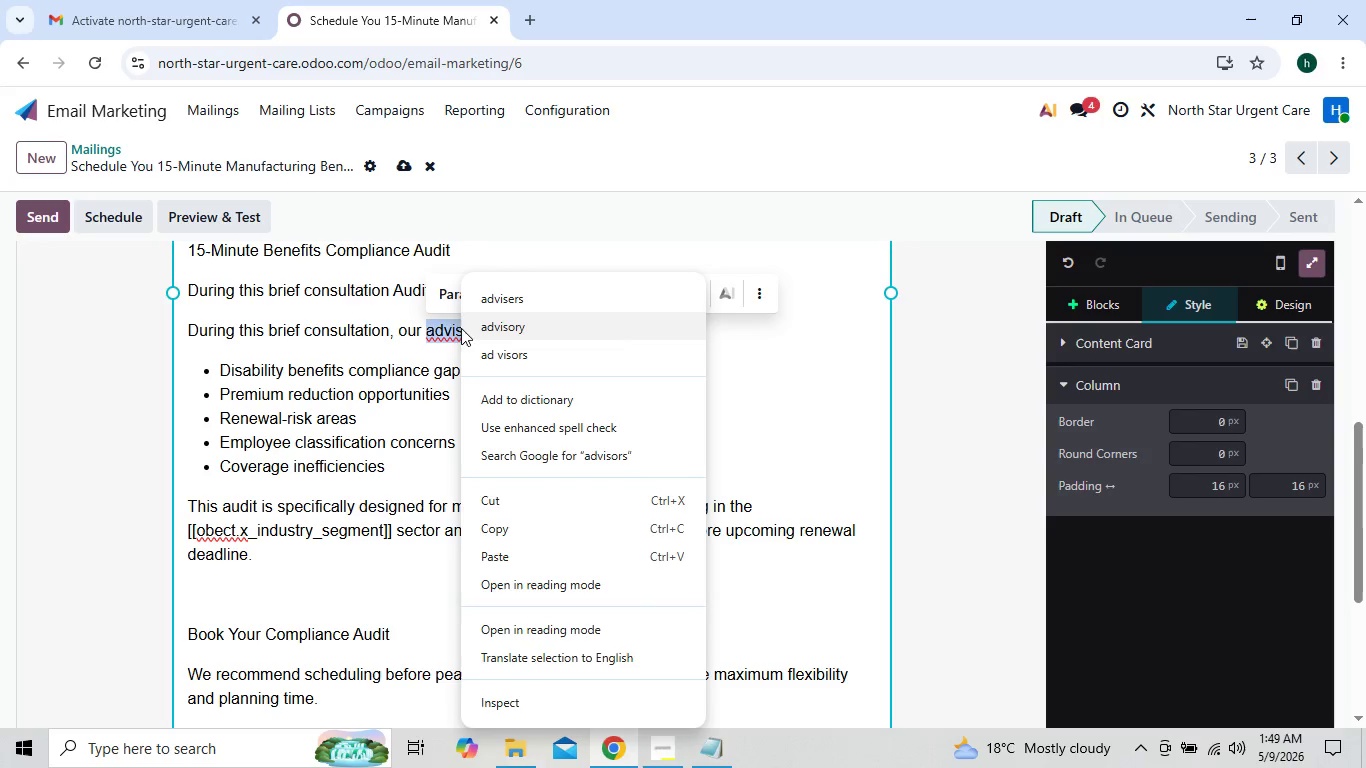 
left_click([444, 329])
 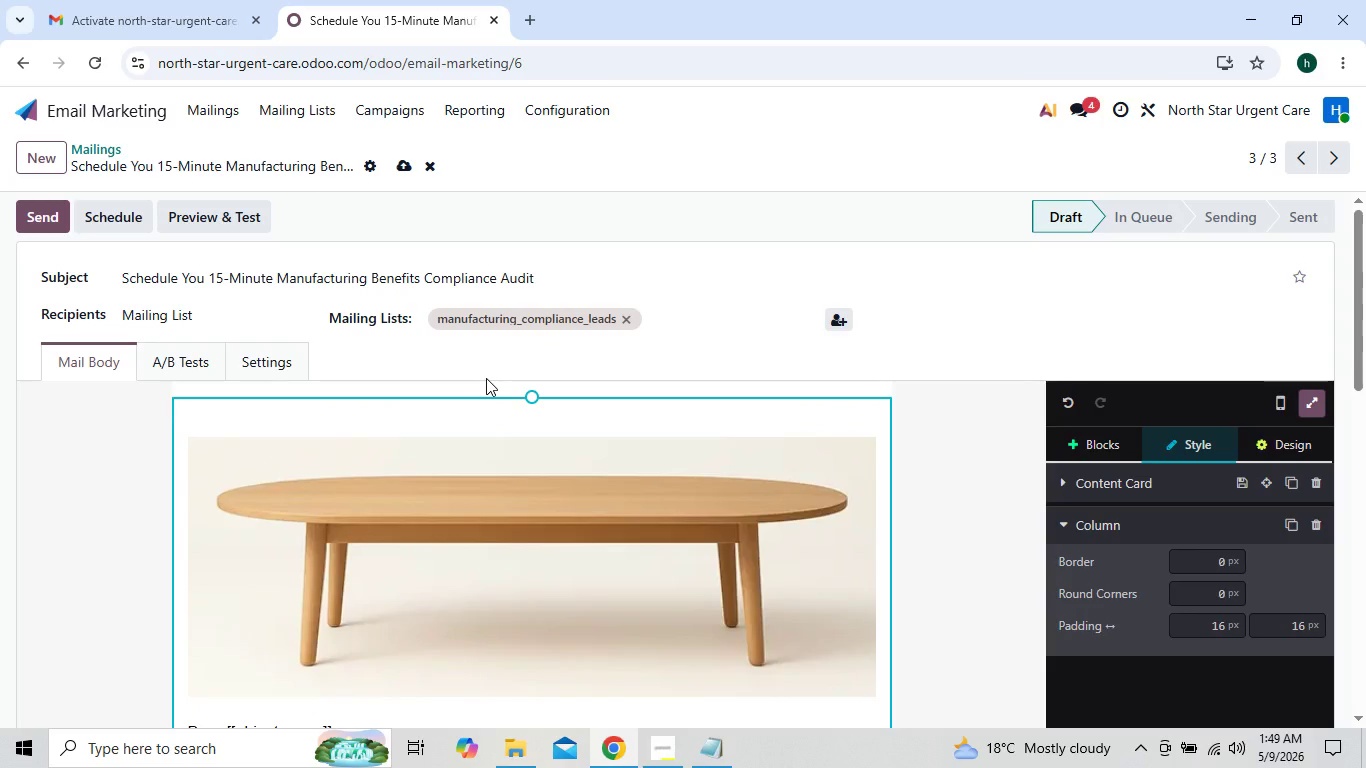 
wait(28.41)
 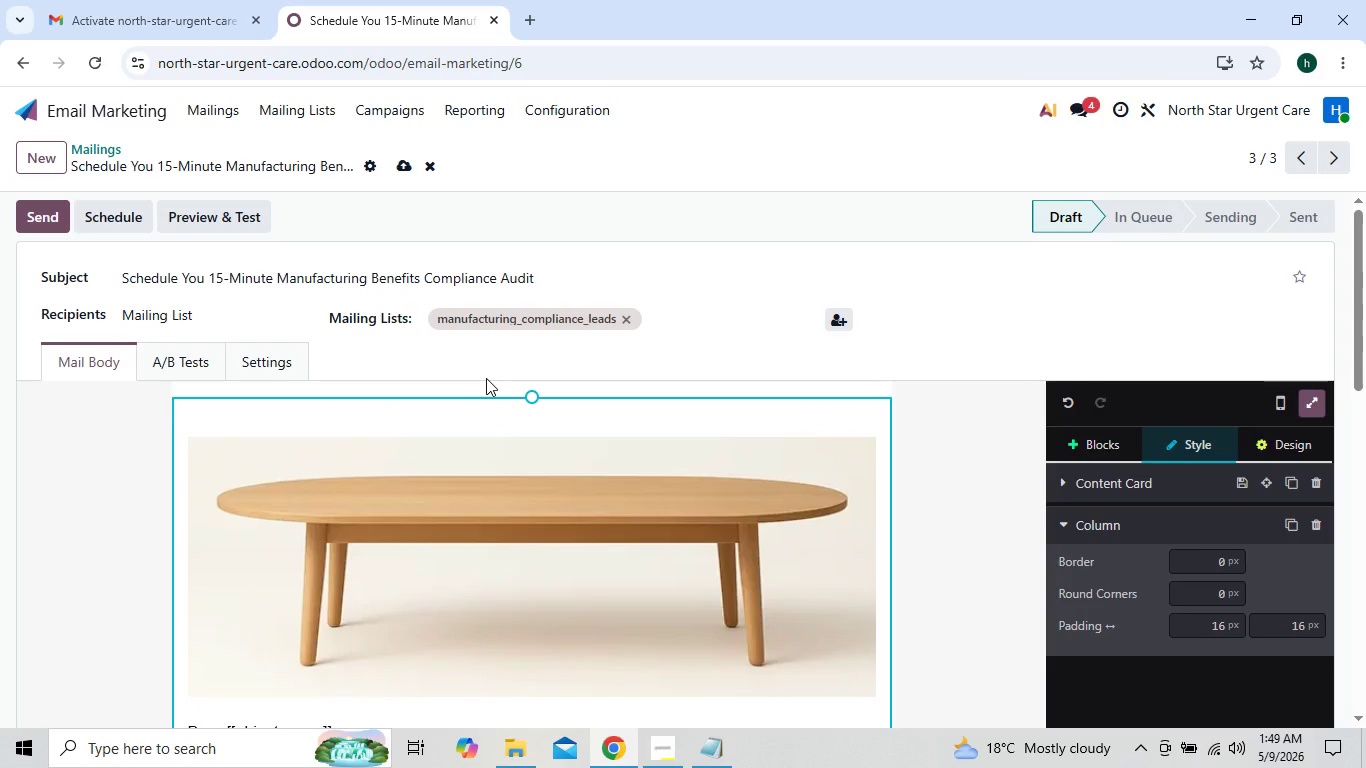 
left_click([1094, 290])
 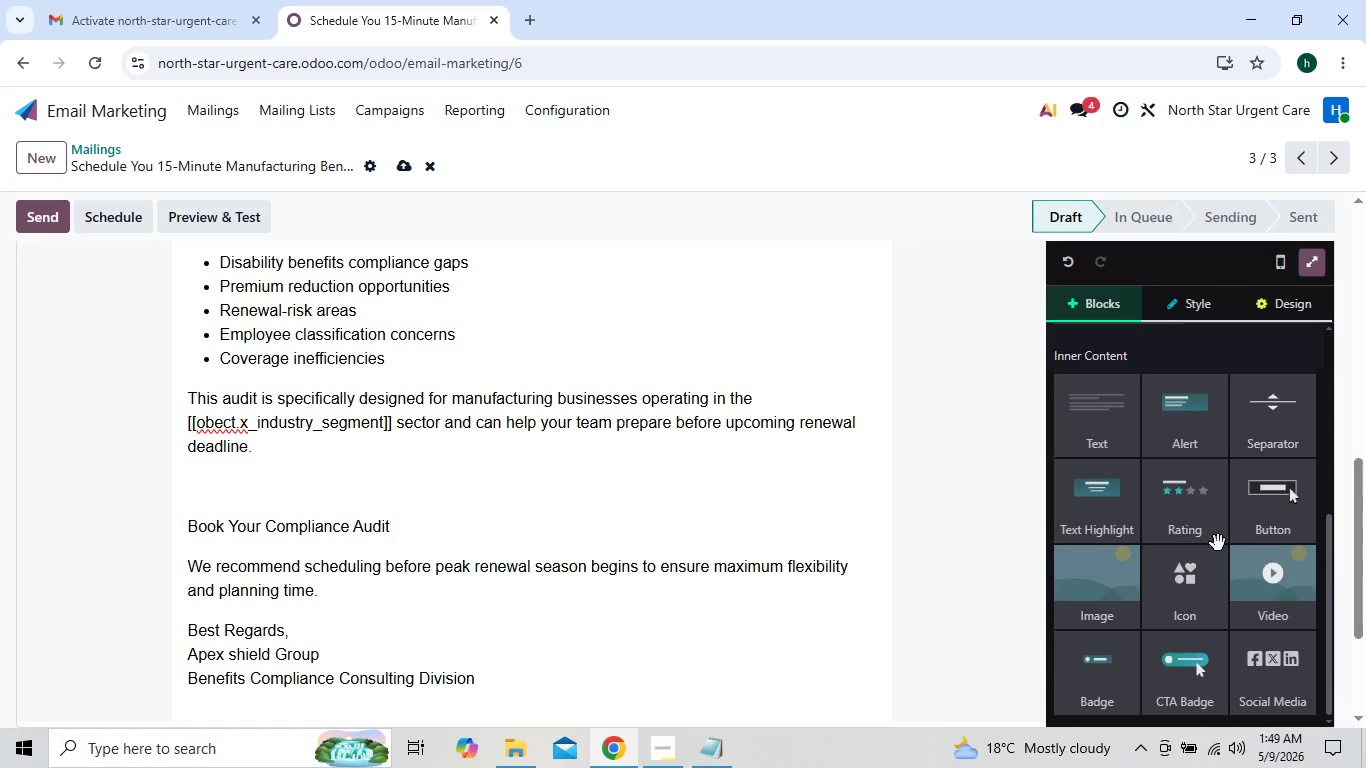 
left_click_drag(start_coordinate=[1186, 684], to_coordinate=[848, 515])
 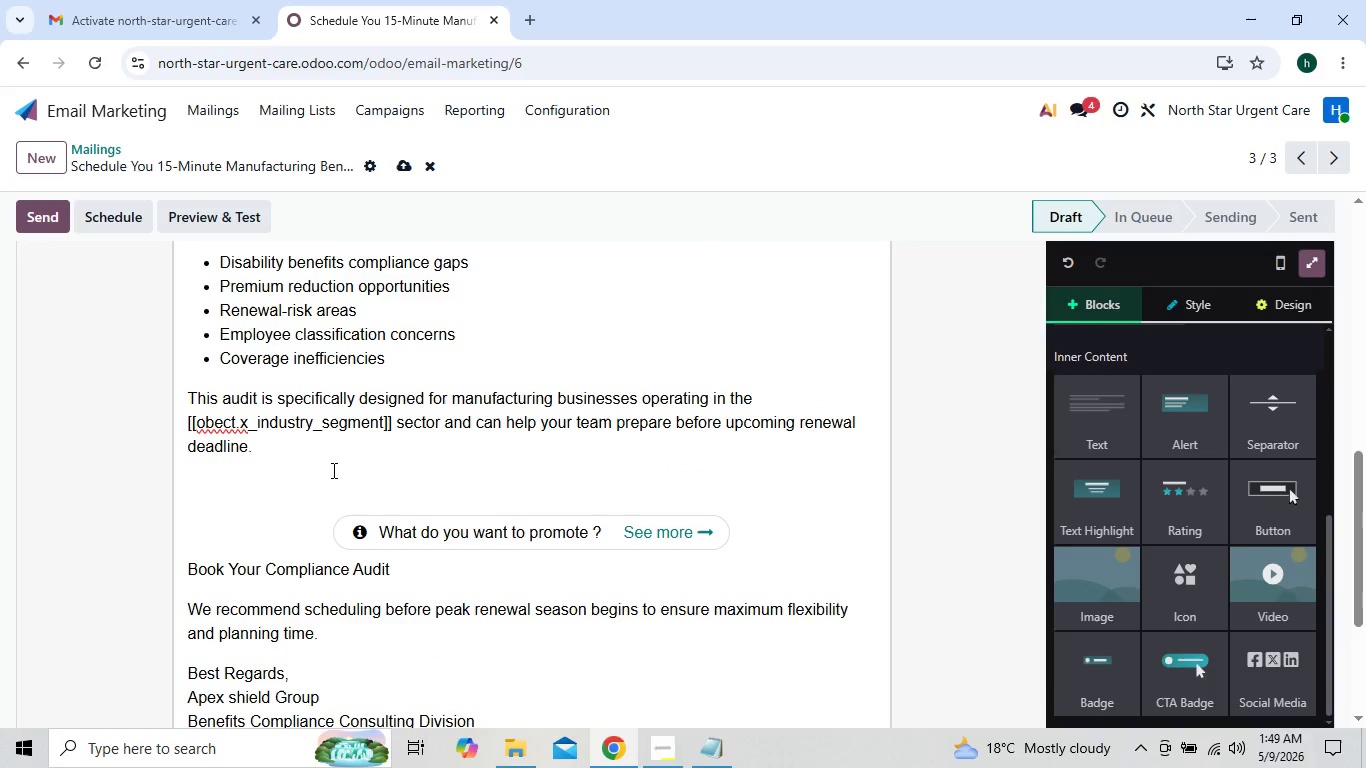 
left_click([207, 482])
 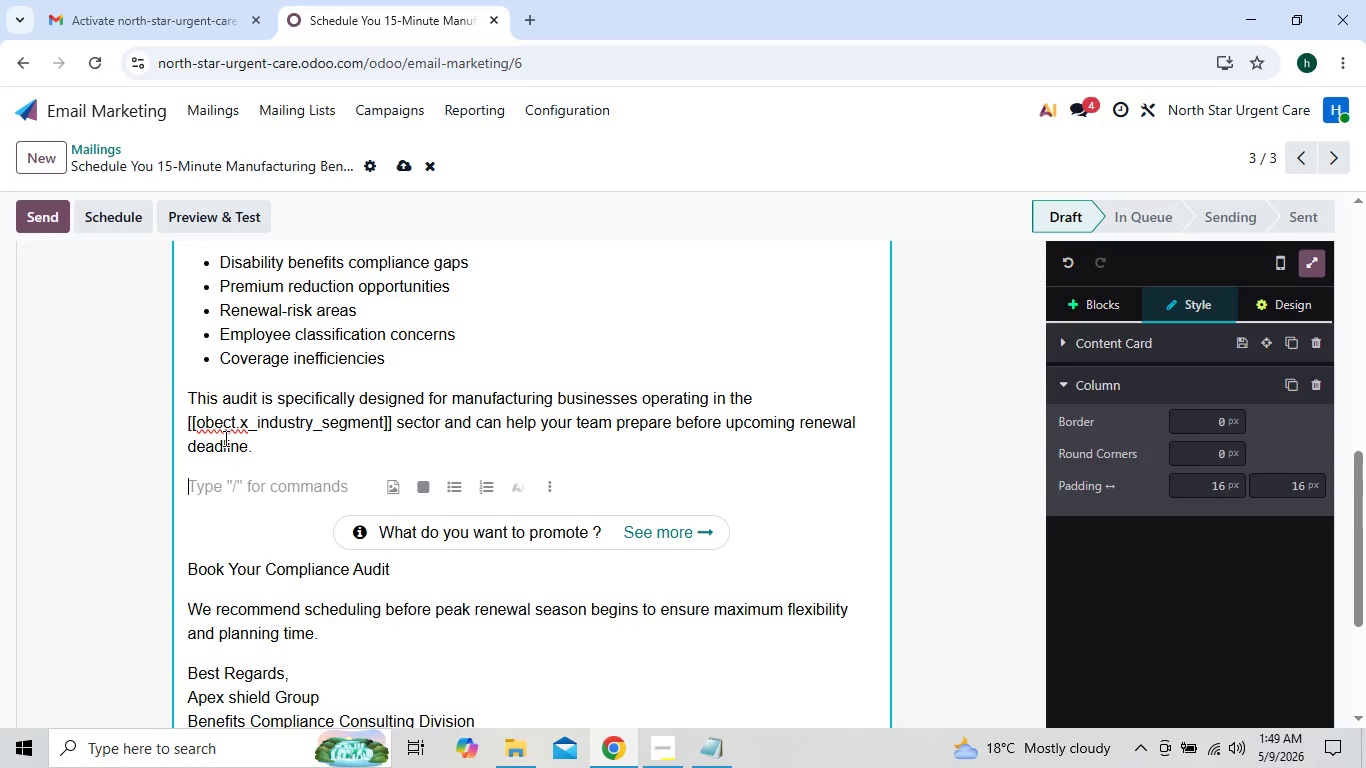 
left_click([221, 421])
 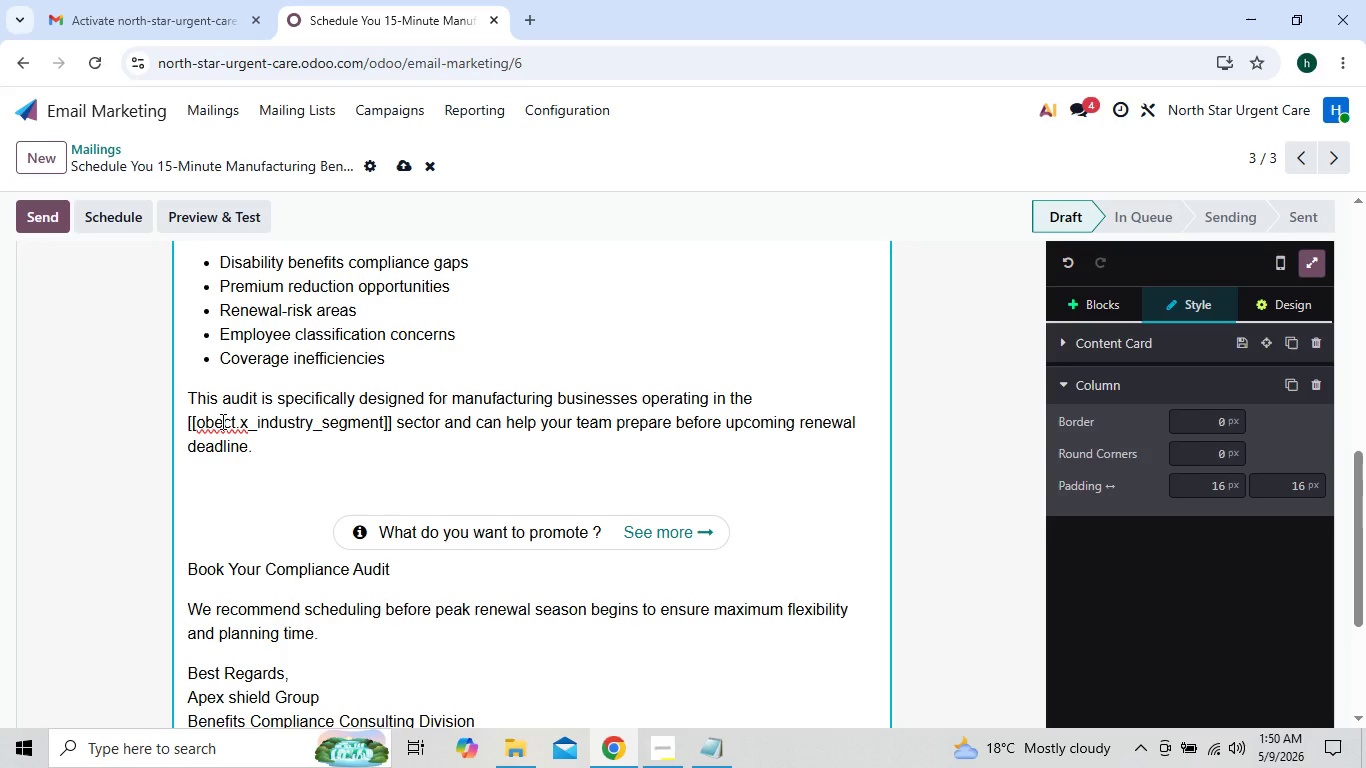 
key(J)
 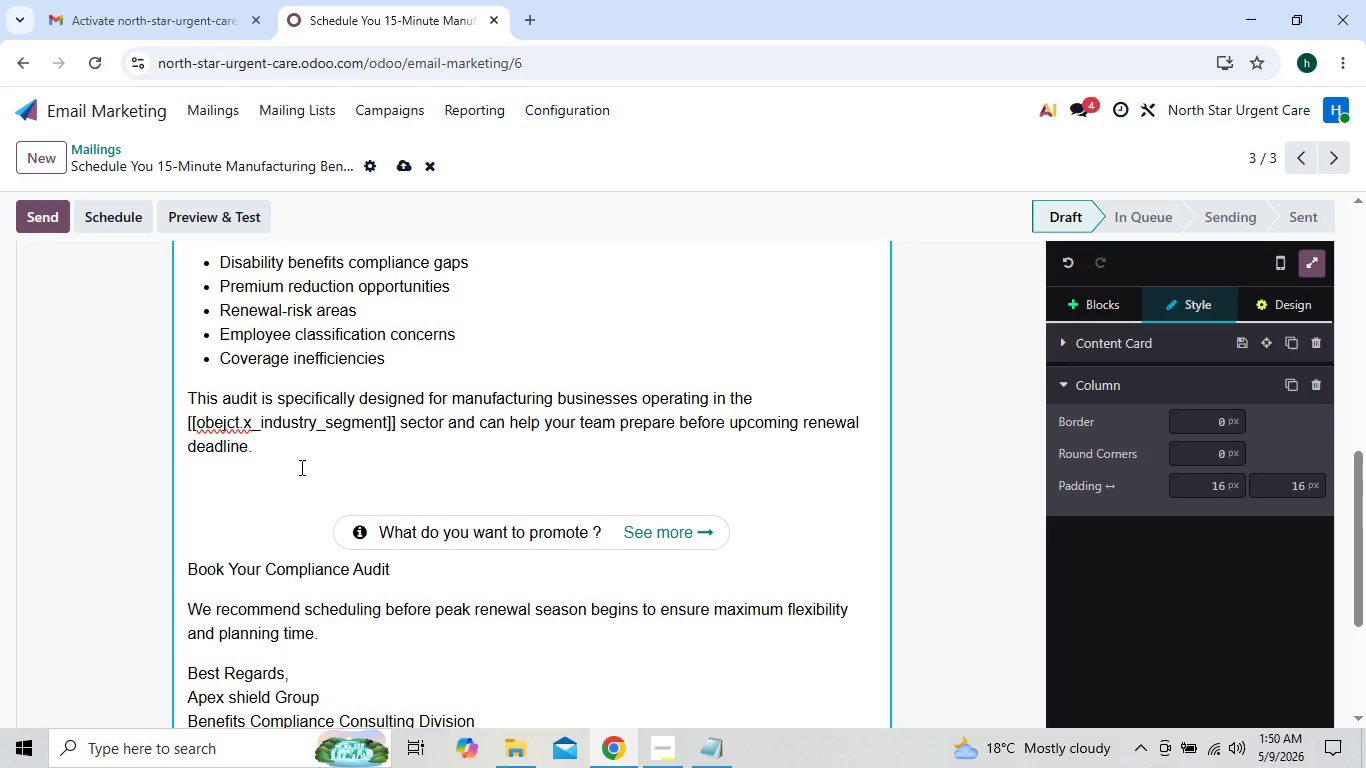 
wait(11.84)
 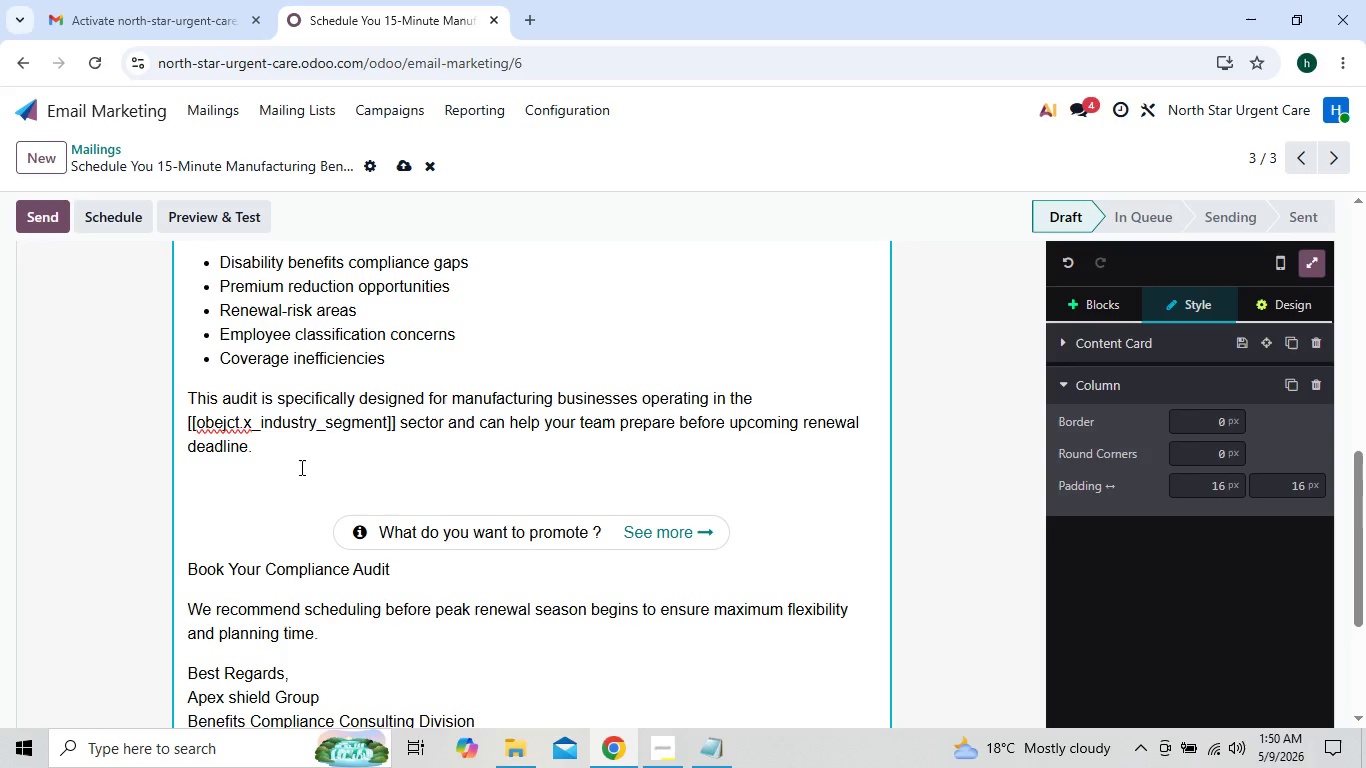 
key(Backspace)
 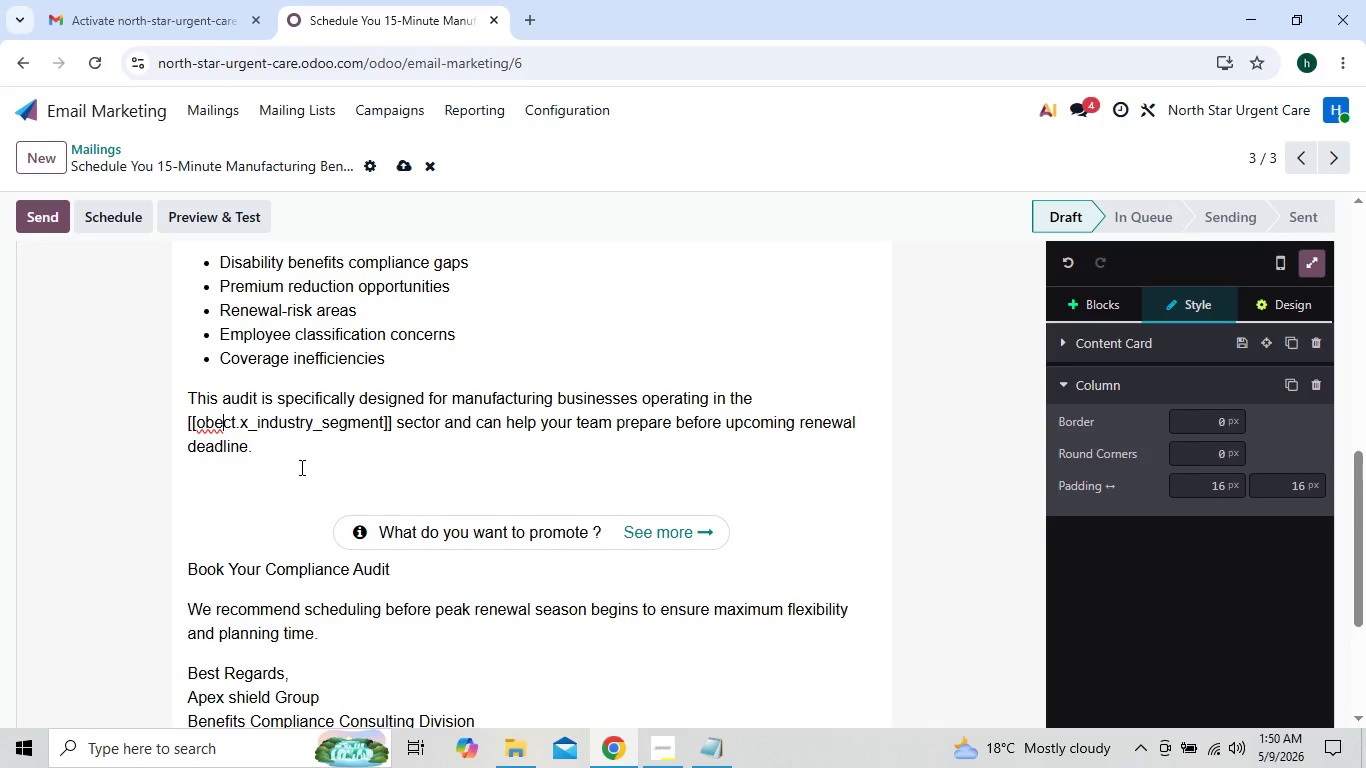 
key(Backspace)
 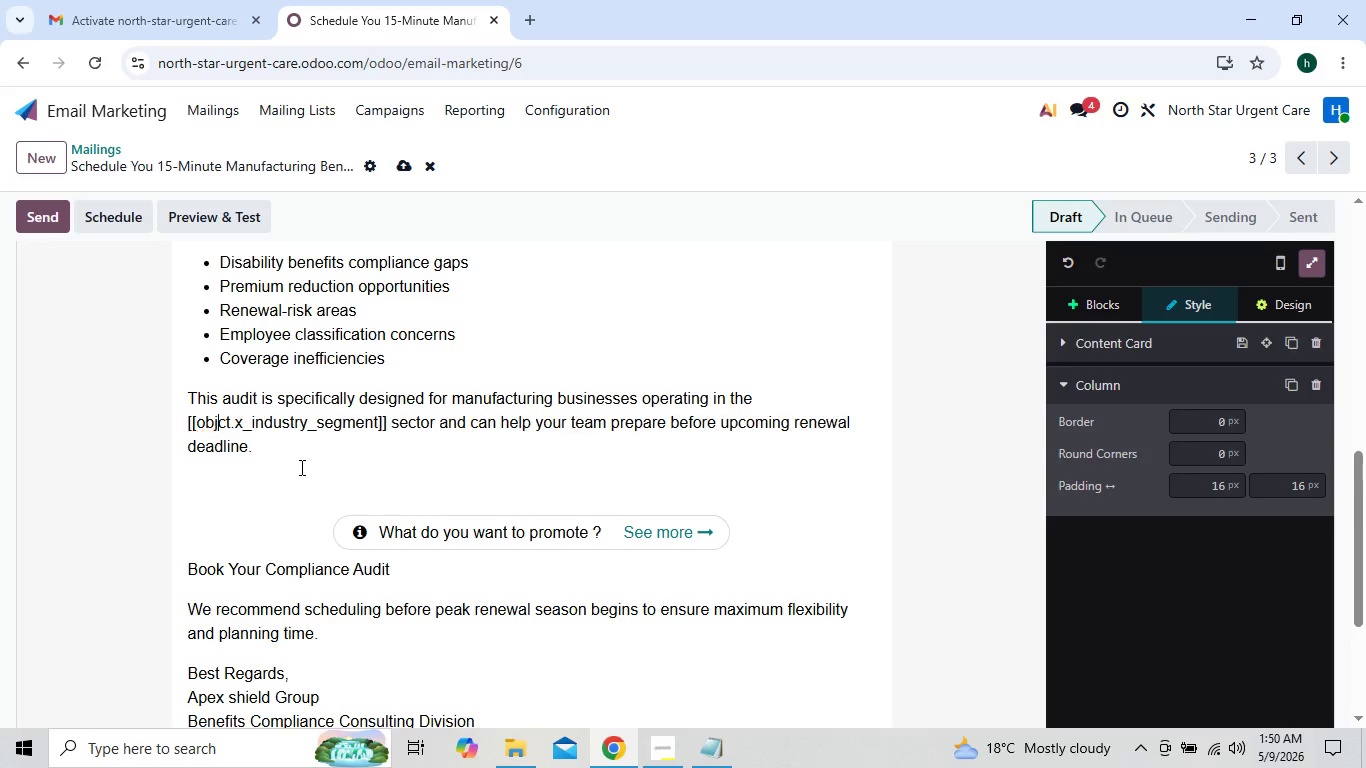 
key(J)
 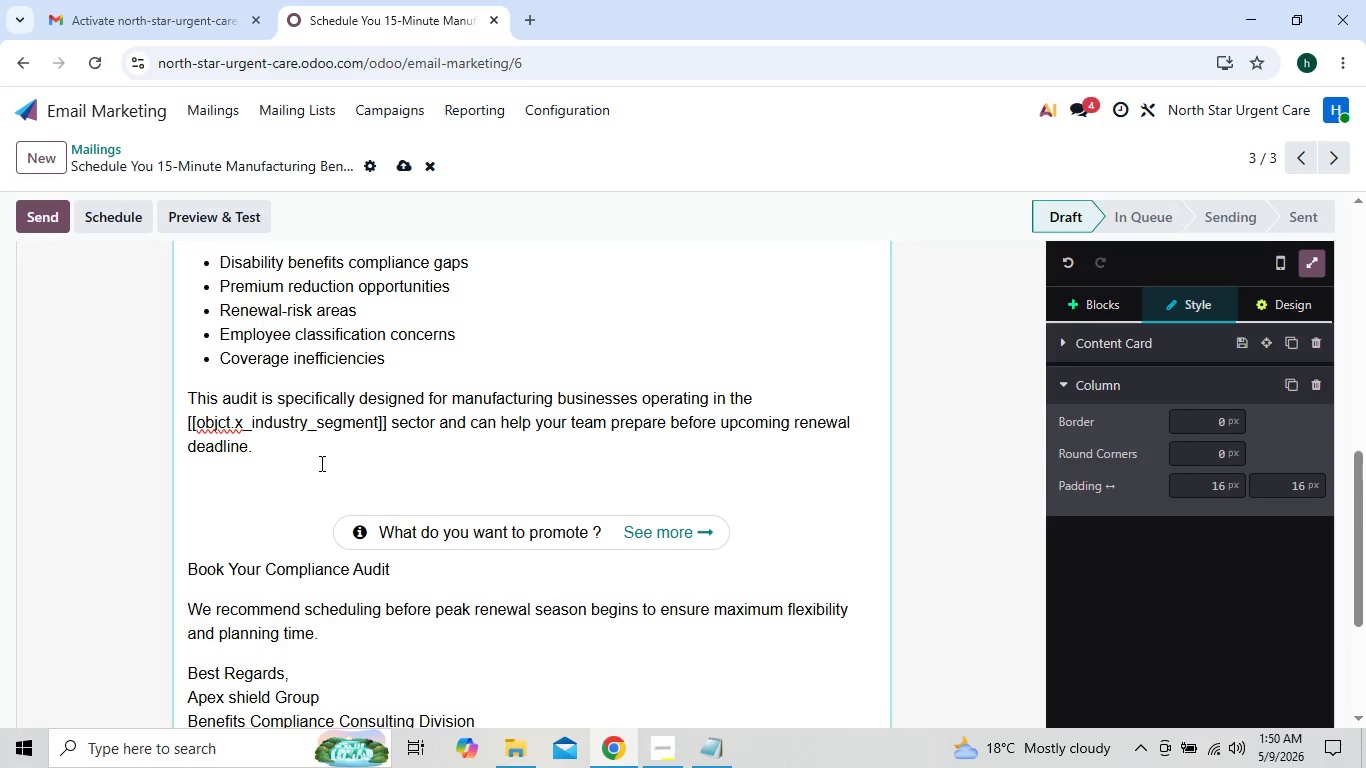 
left_click([319, 452])
 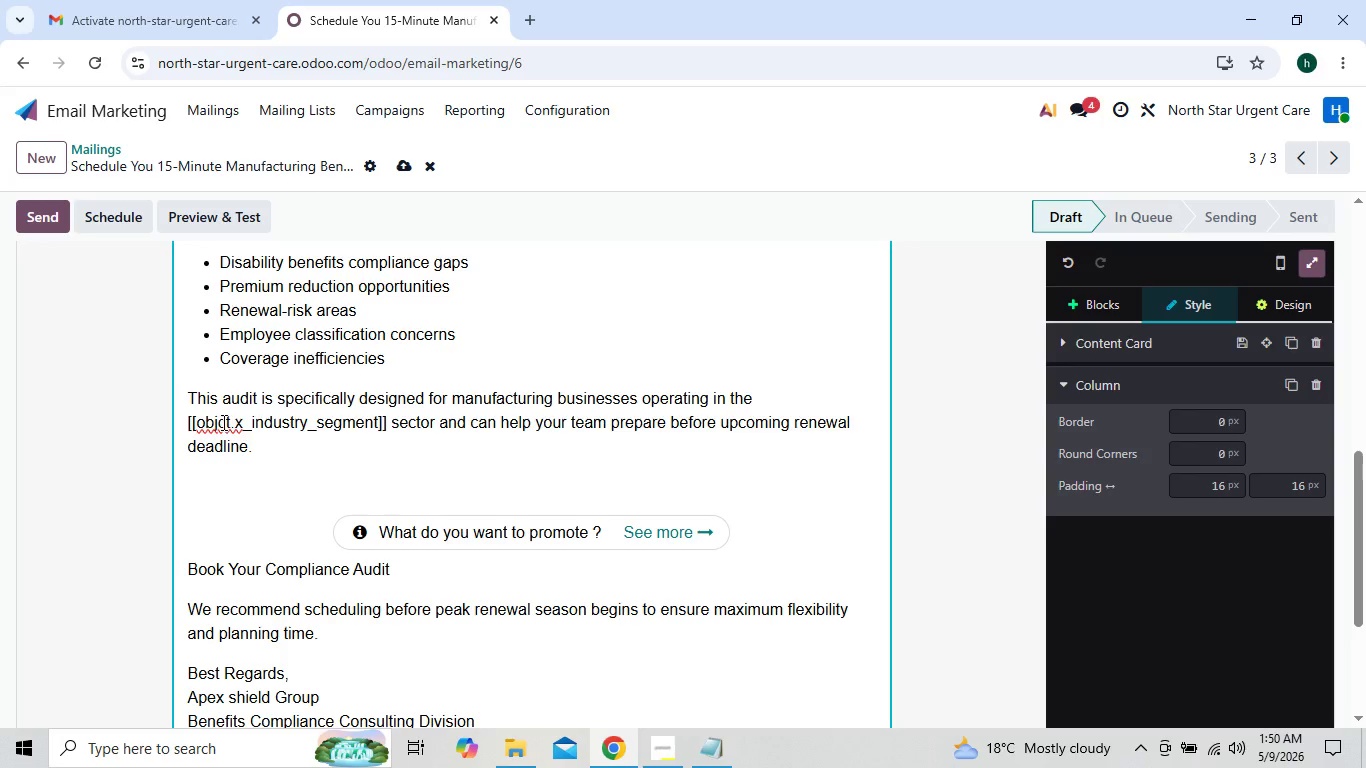 
left_click([221, 421])
 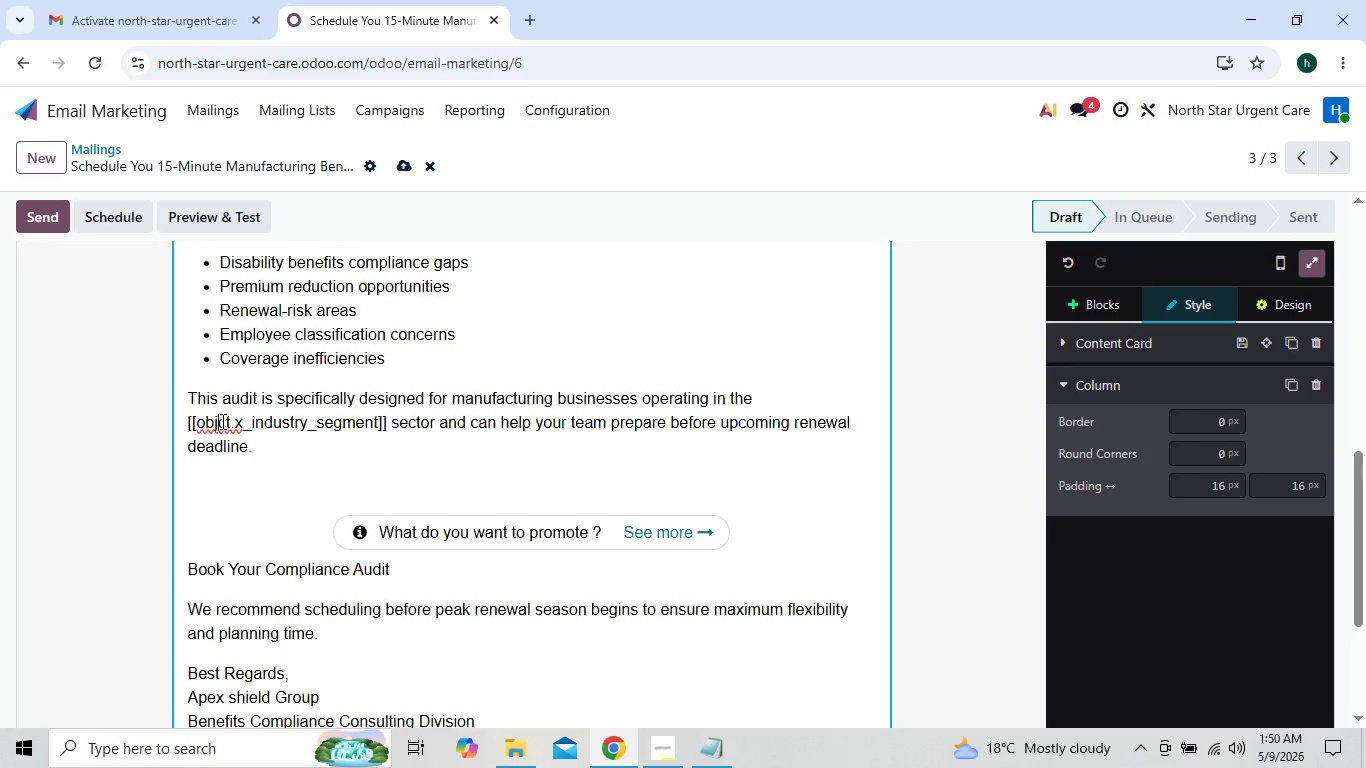 
key(E)
 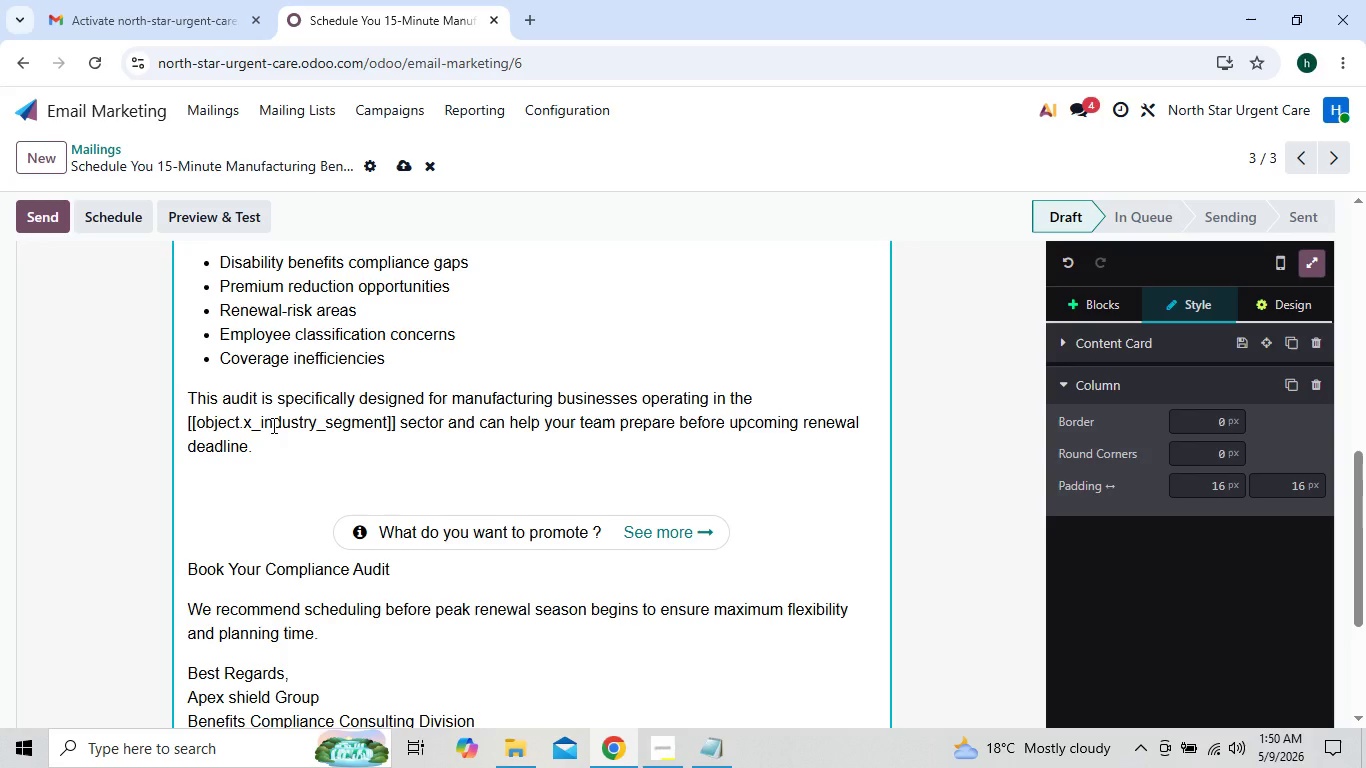 
wait(5.03)
 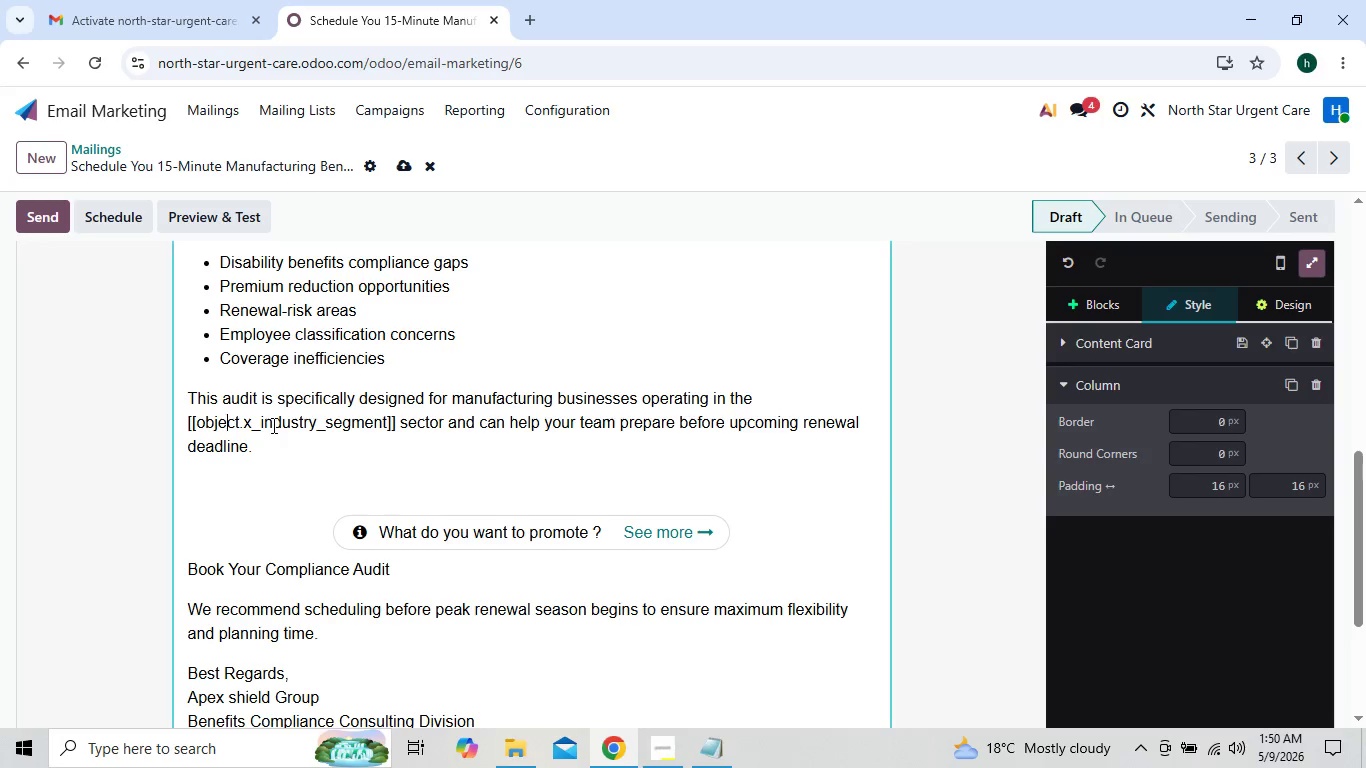 
left_click([322, 494])
 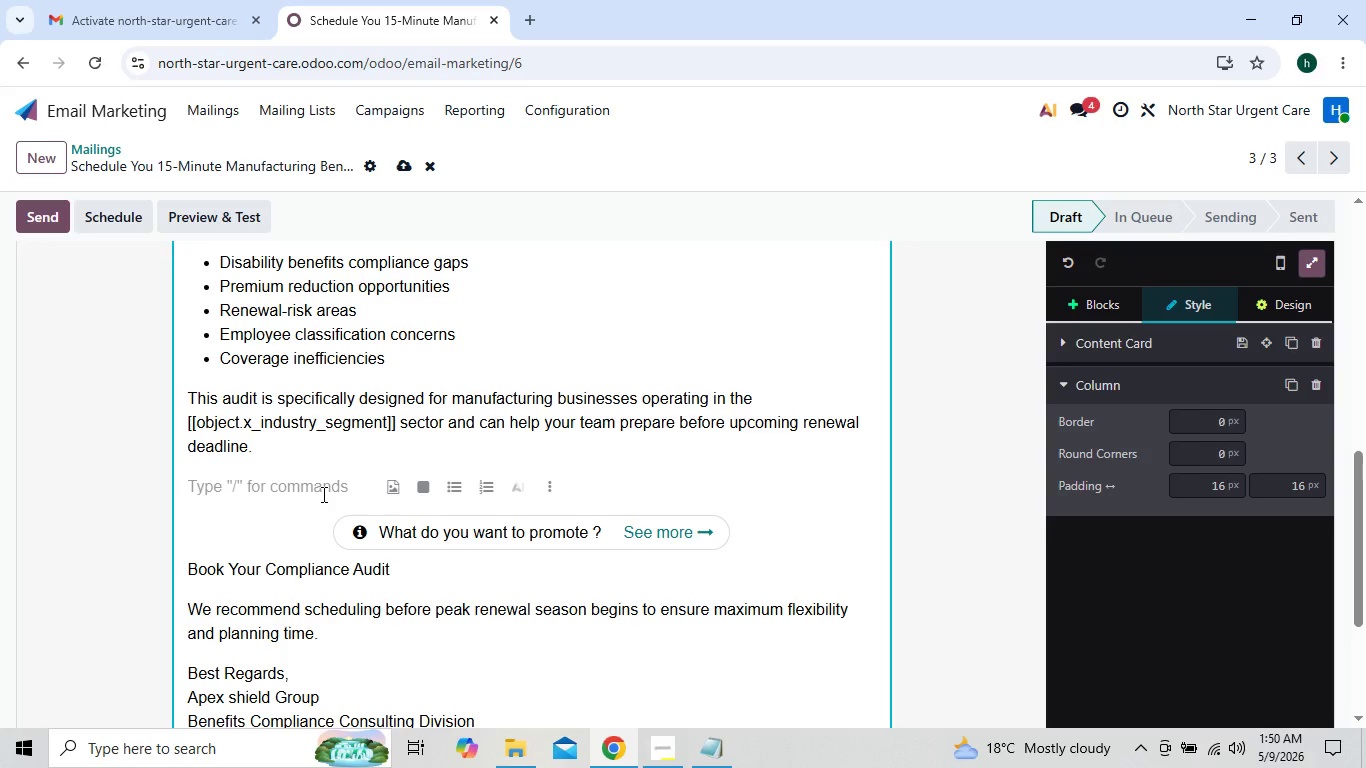 
key(Backspace)
 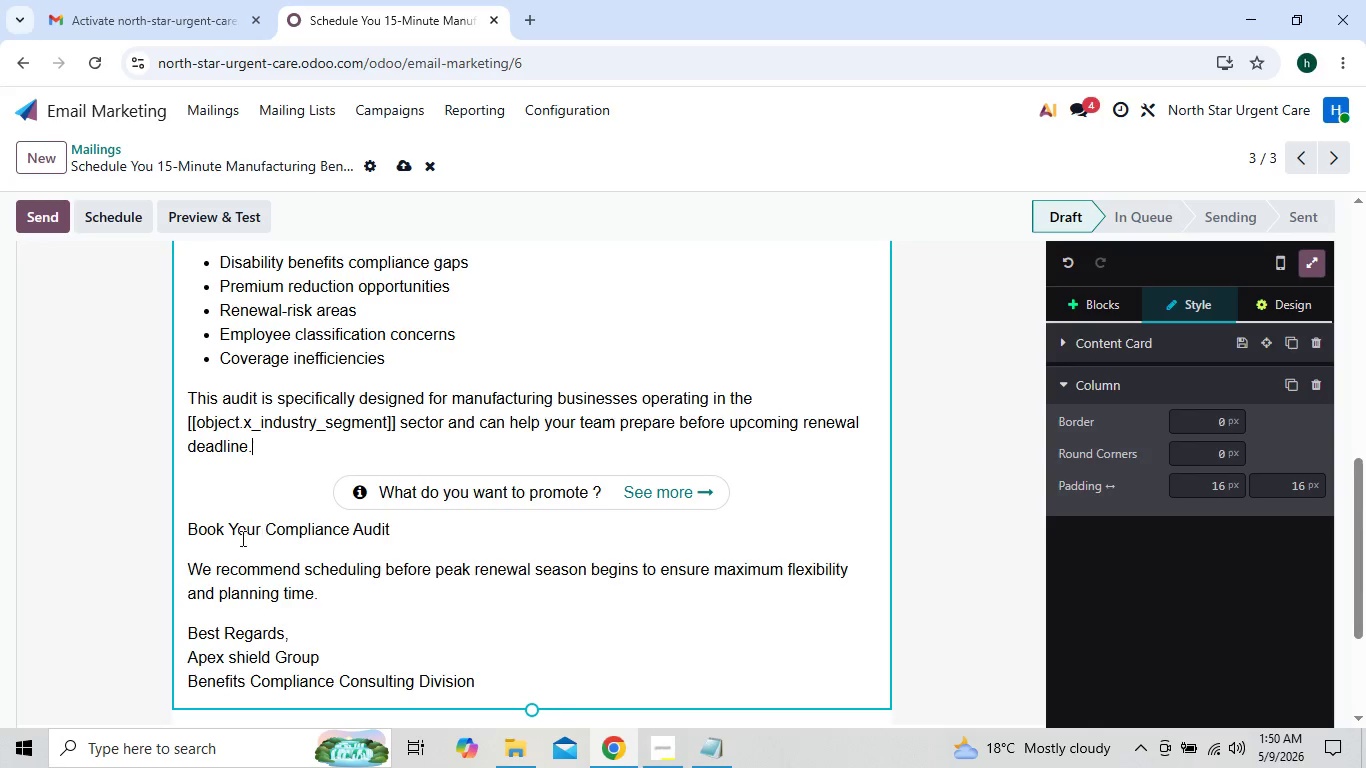 
left_click([191, 532])
 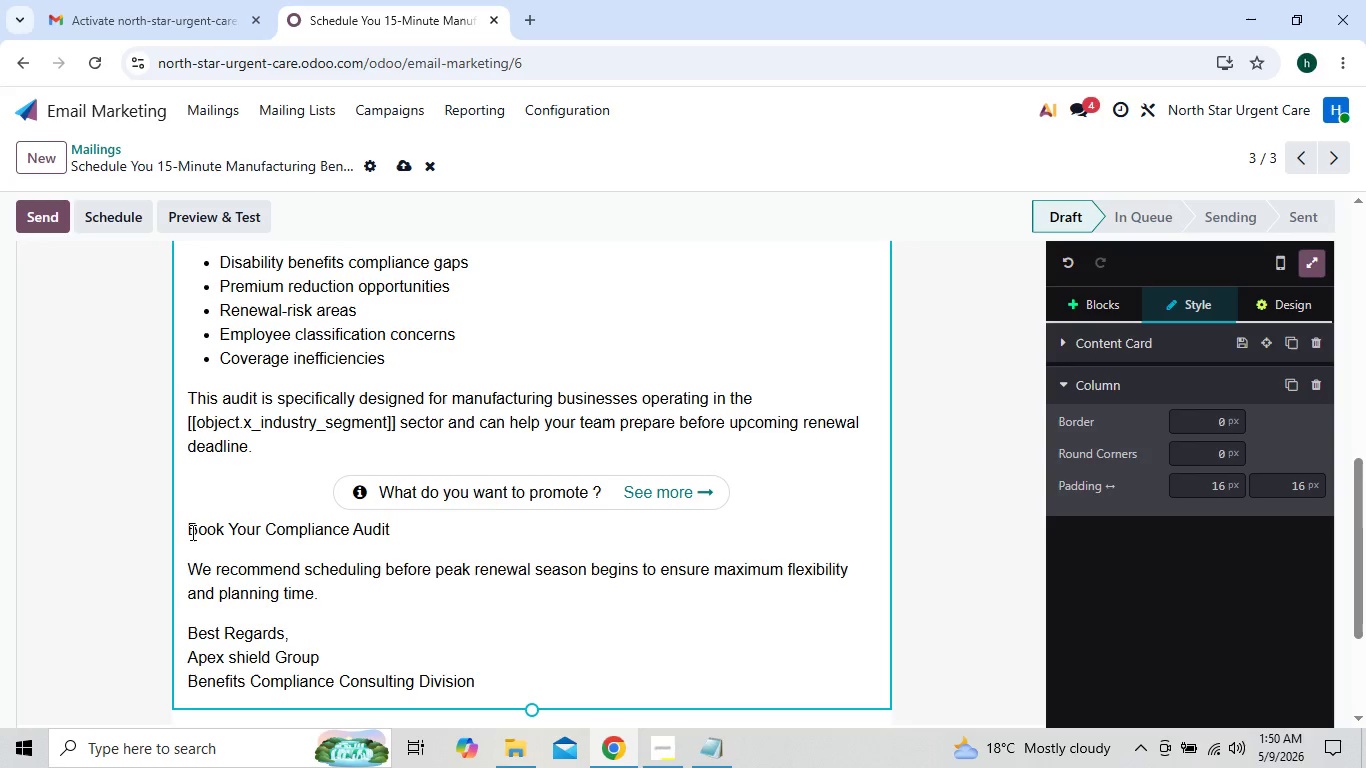 
left_click_drag(start_coordinate=[191, 532], to_coordinate=[394, 532])
 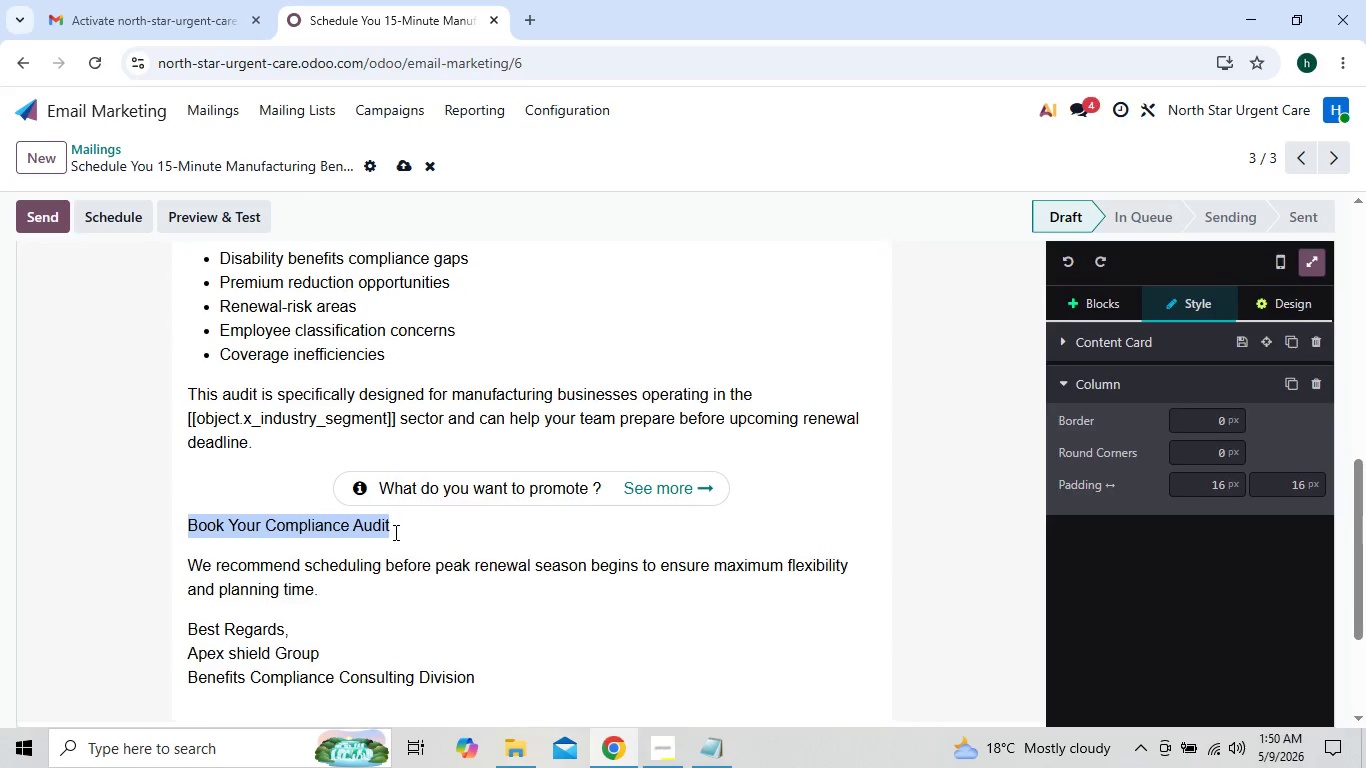 
key(C)
 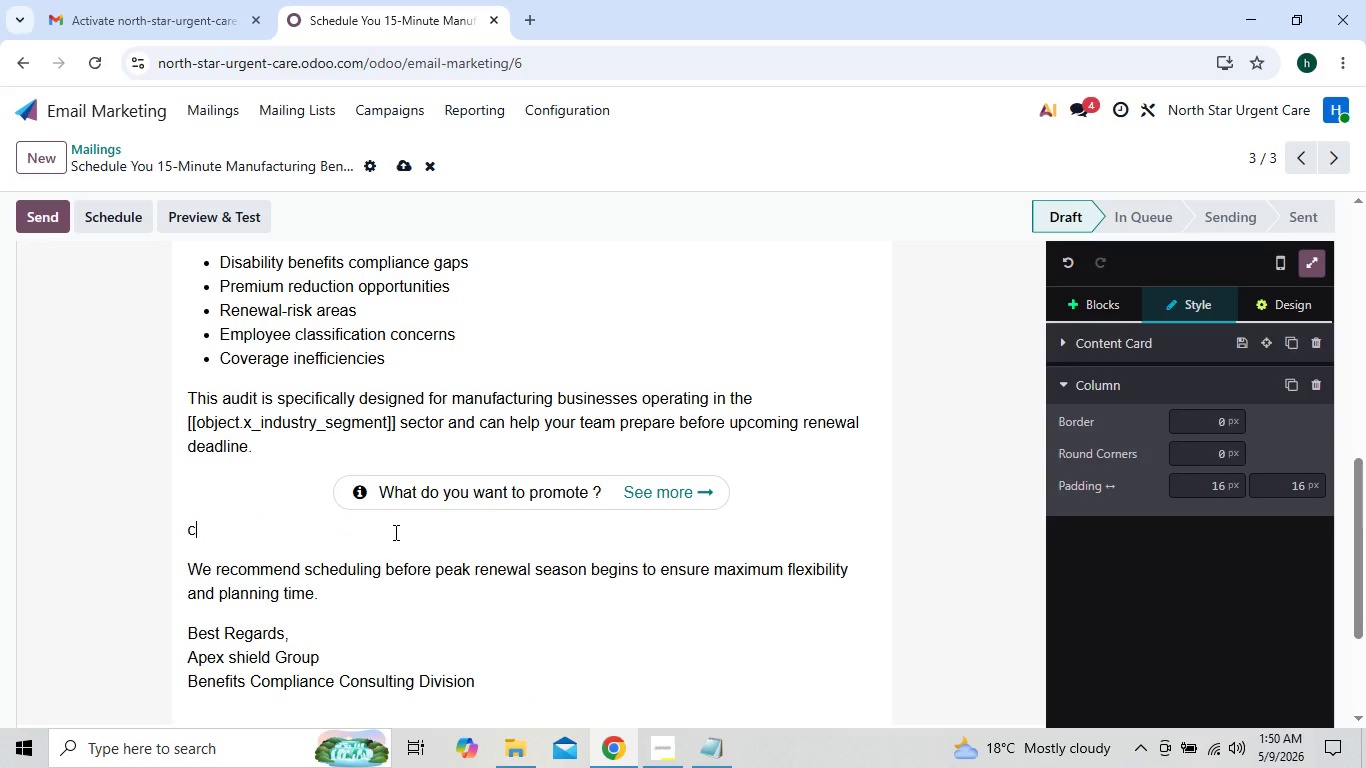 
key(Control+Z)
 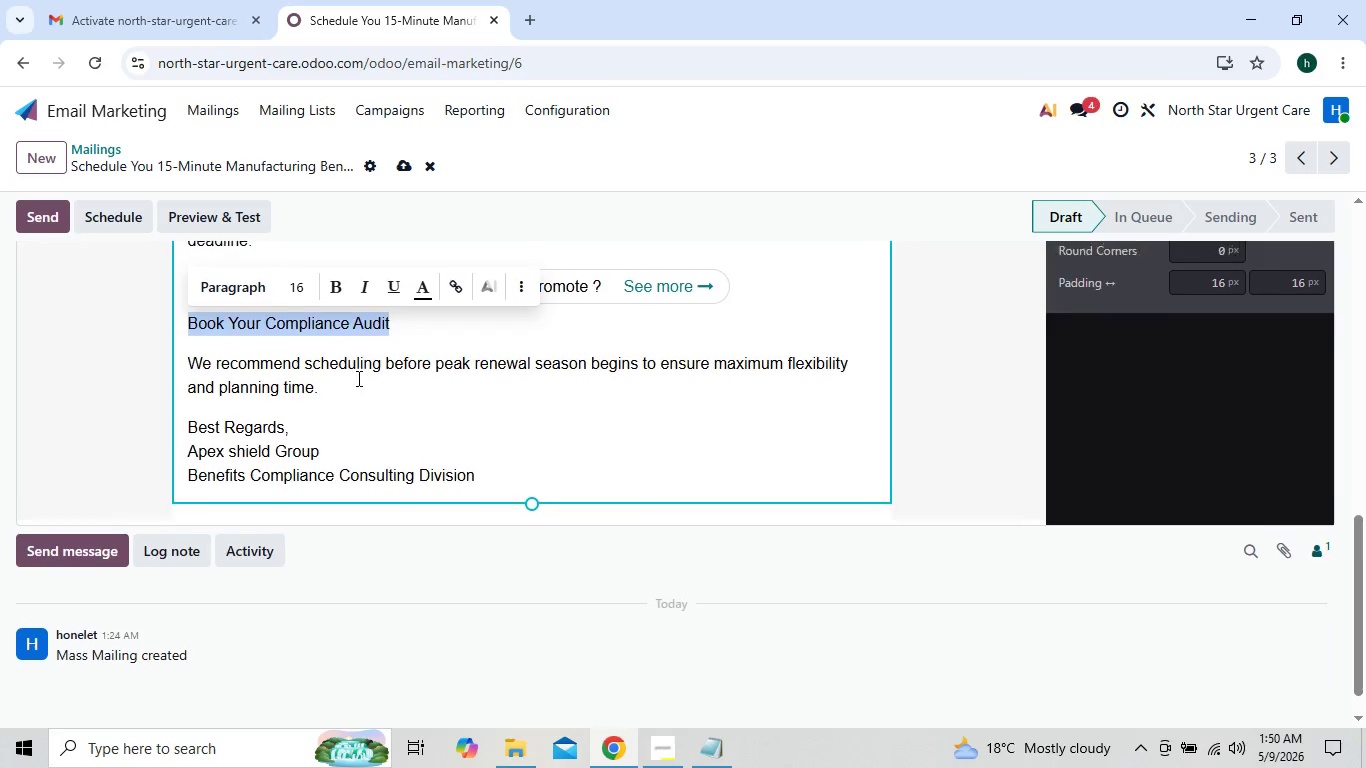 
key(Control+C)
 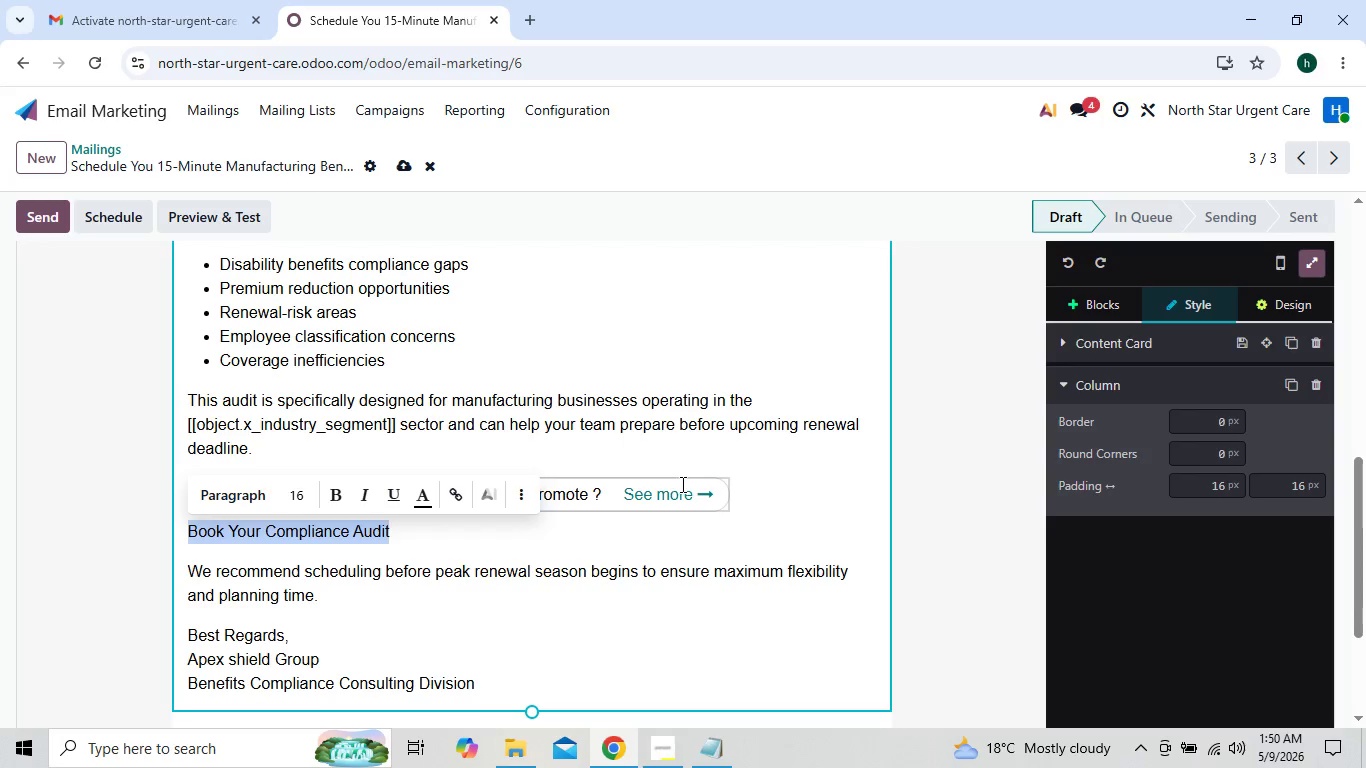 
left_click([696, 491])
 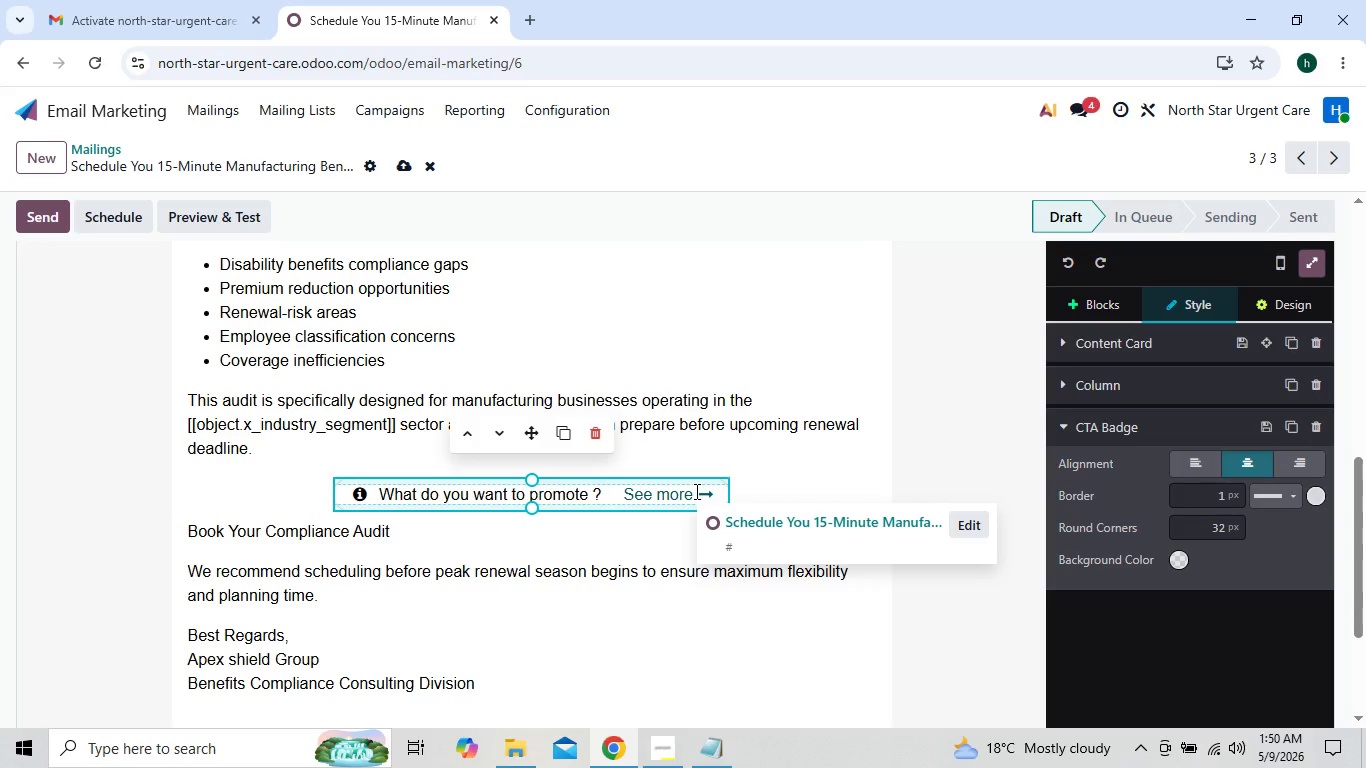 
left_click([695, 491])
 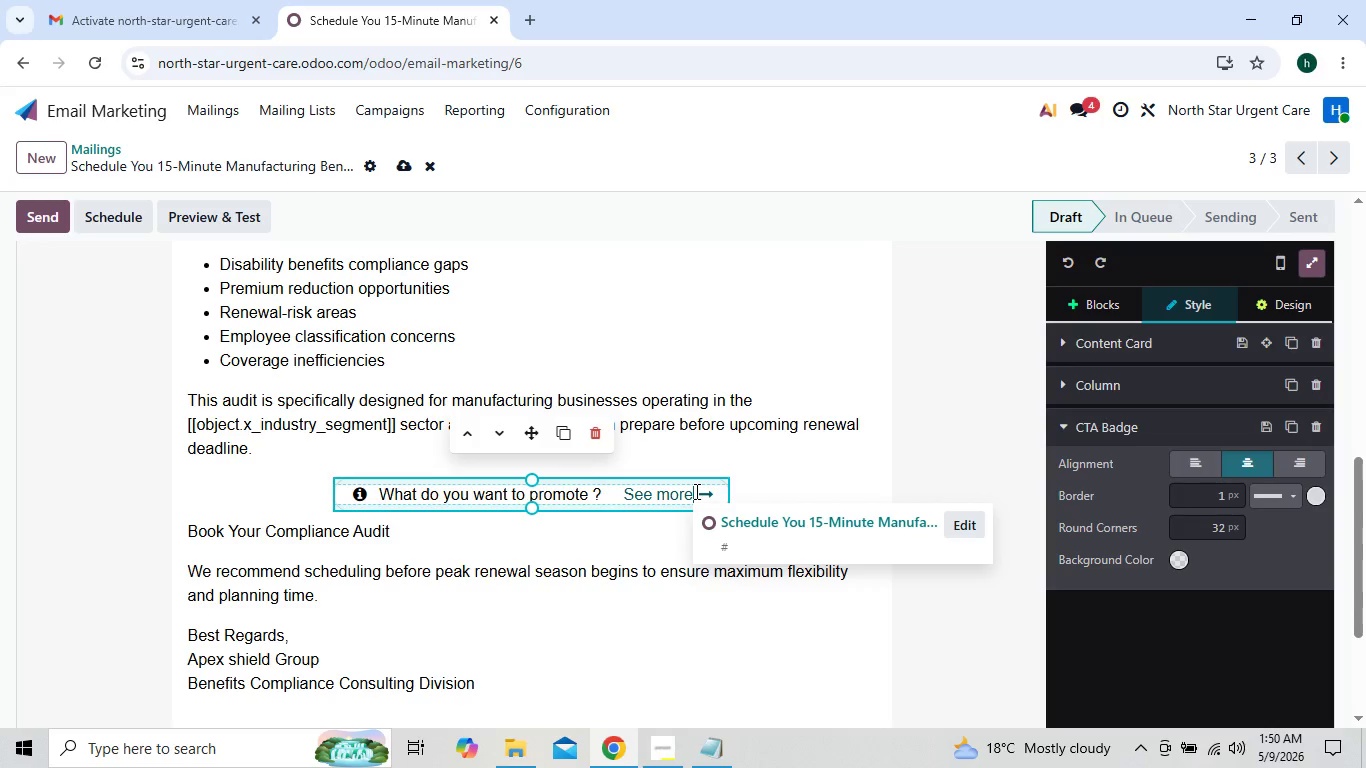 
key(Backspace)
 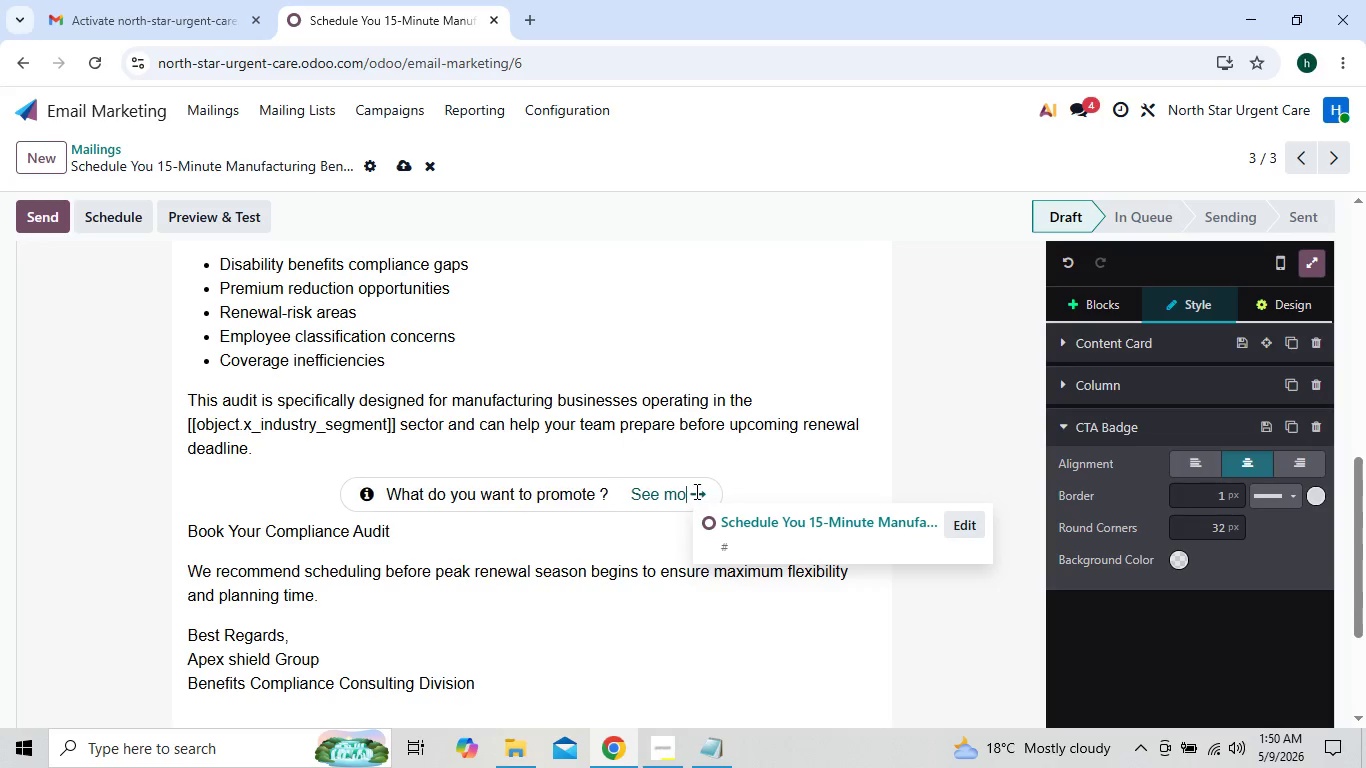 
key(Backspace)
 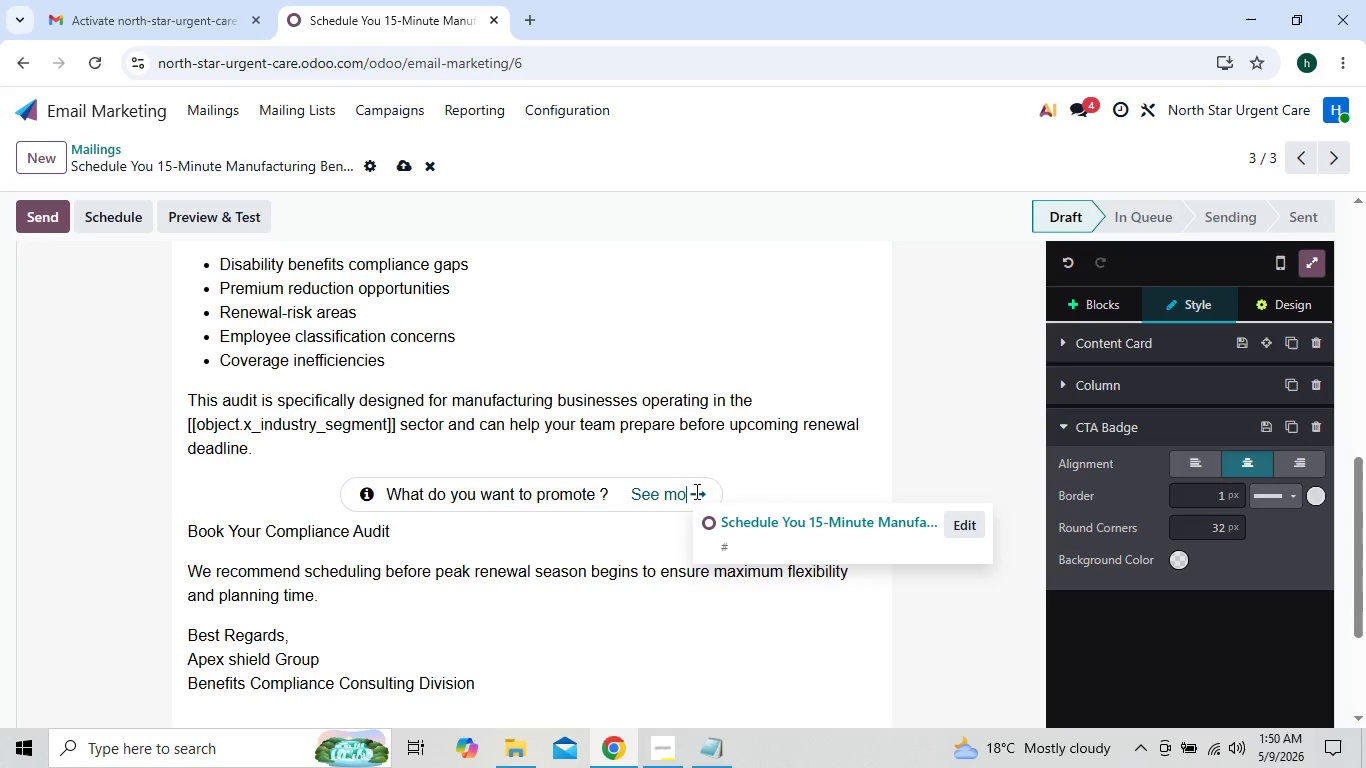 
key(Backspace)
 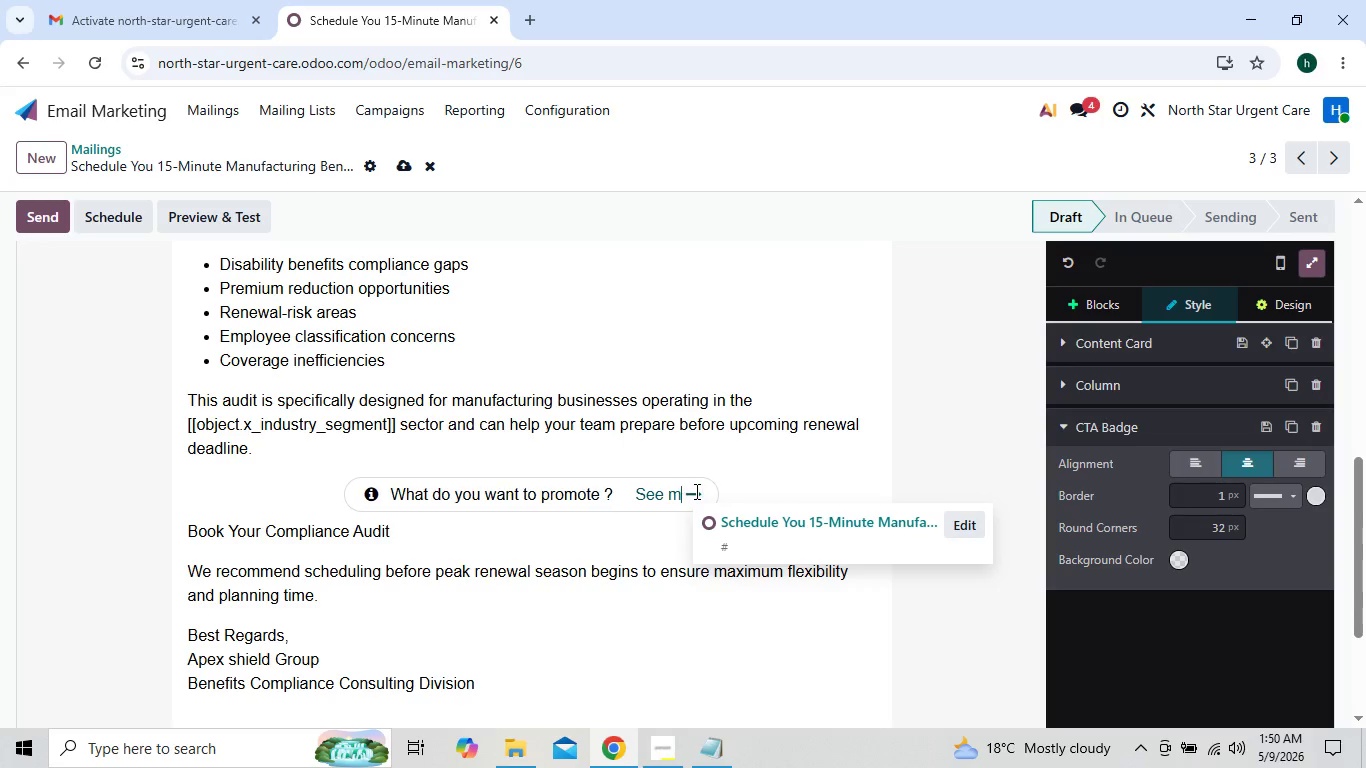 
key(Backspace)
 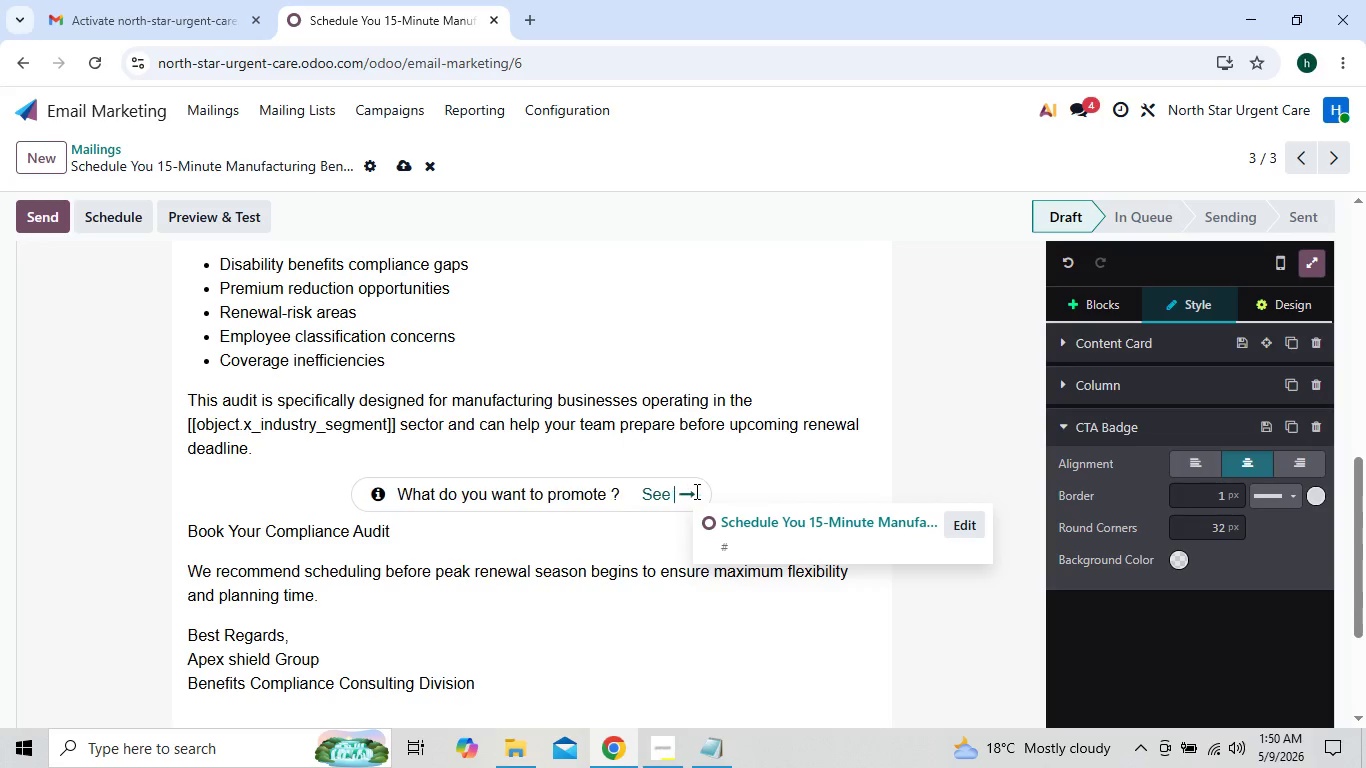 
key(Backspace)
 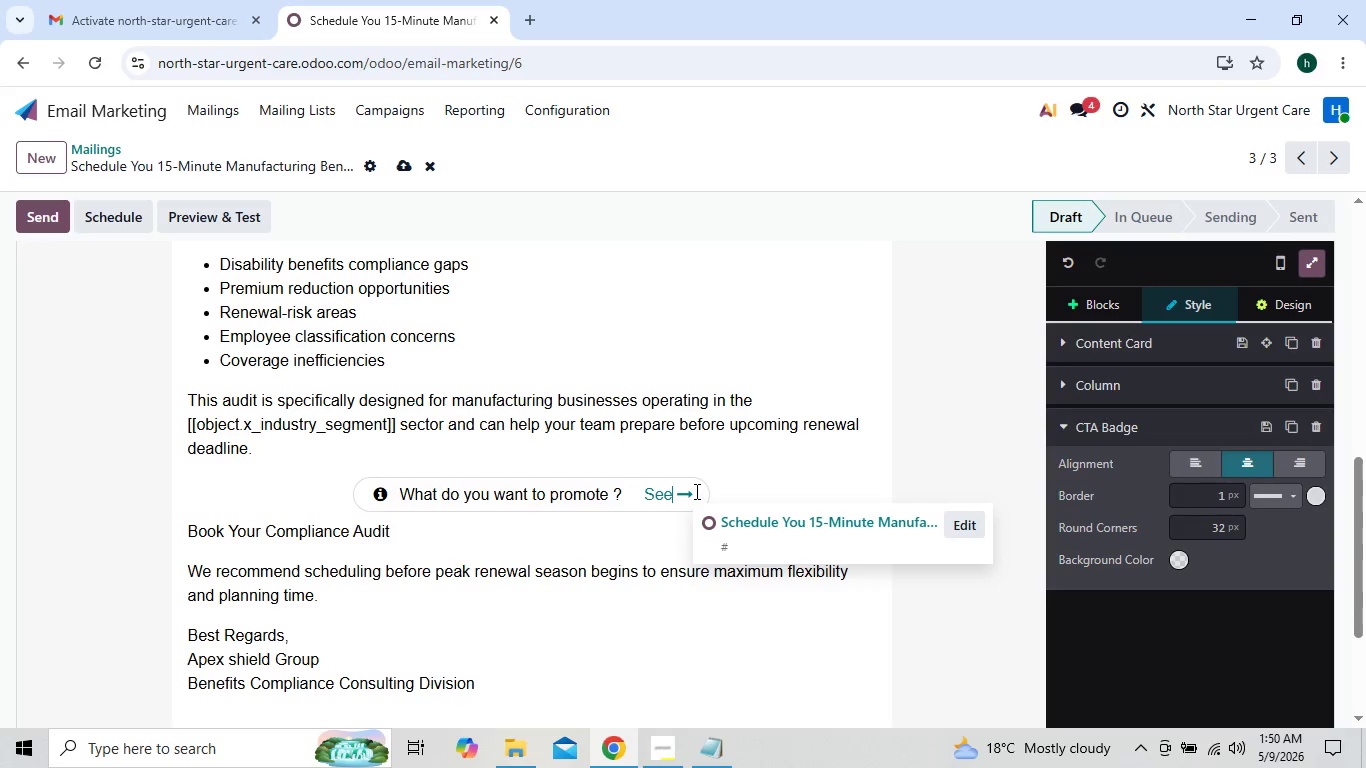 
key(Backspace)
 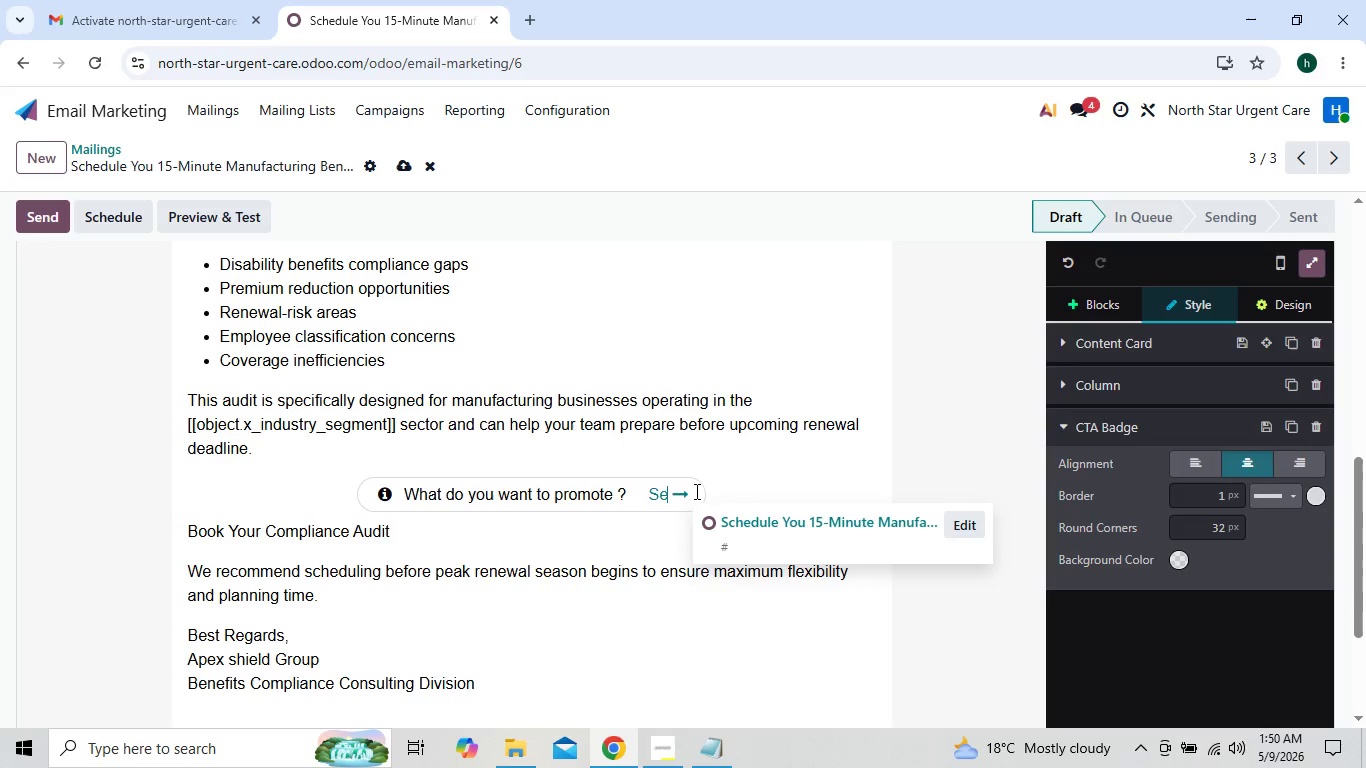 
key(Backspace)
 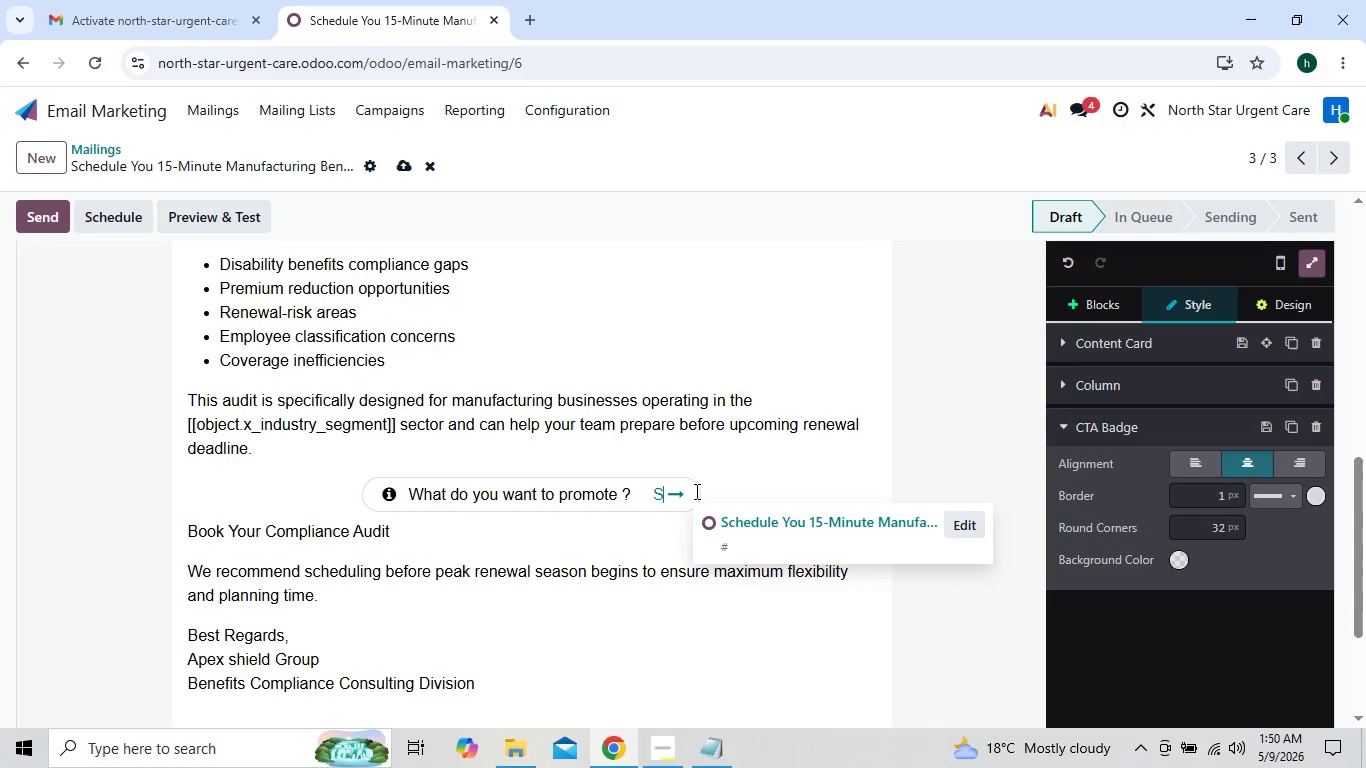 
key(Backspace)
 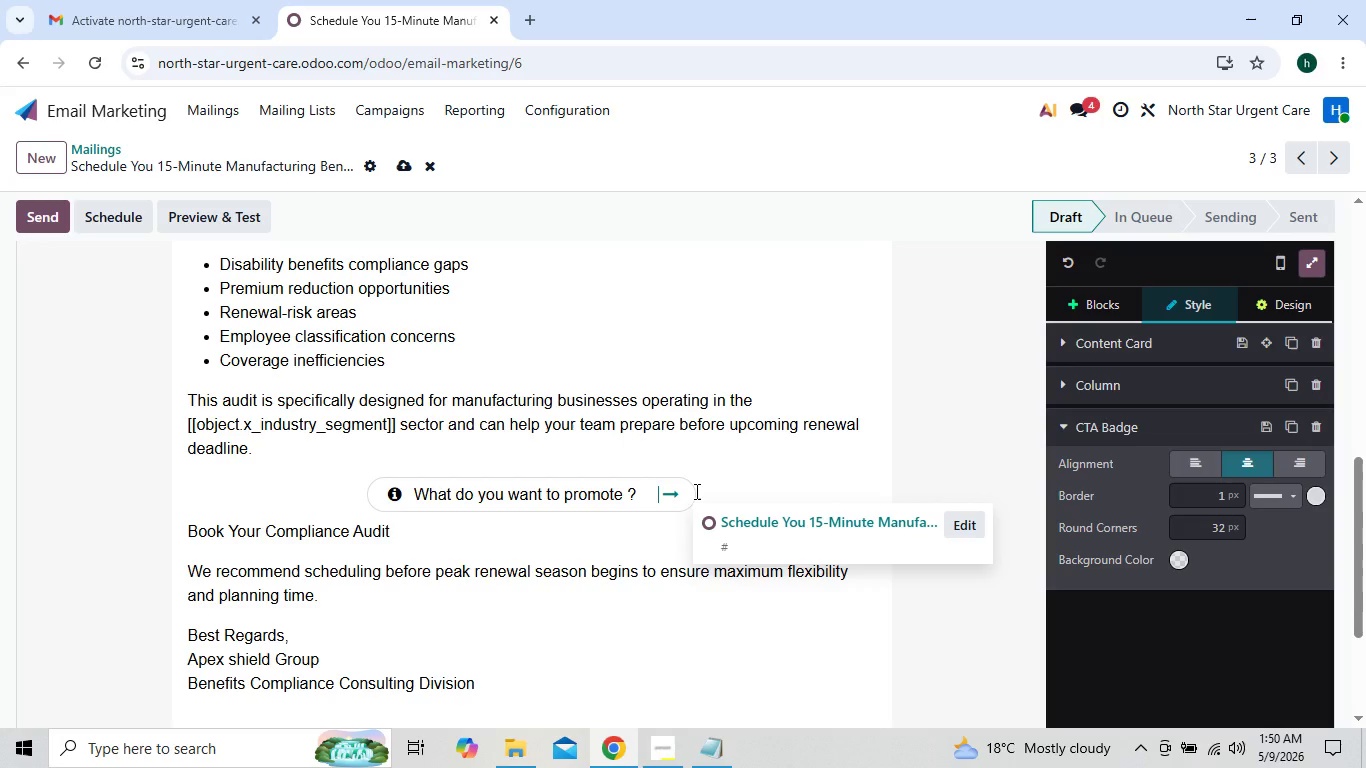 
key(Backspace)
 